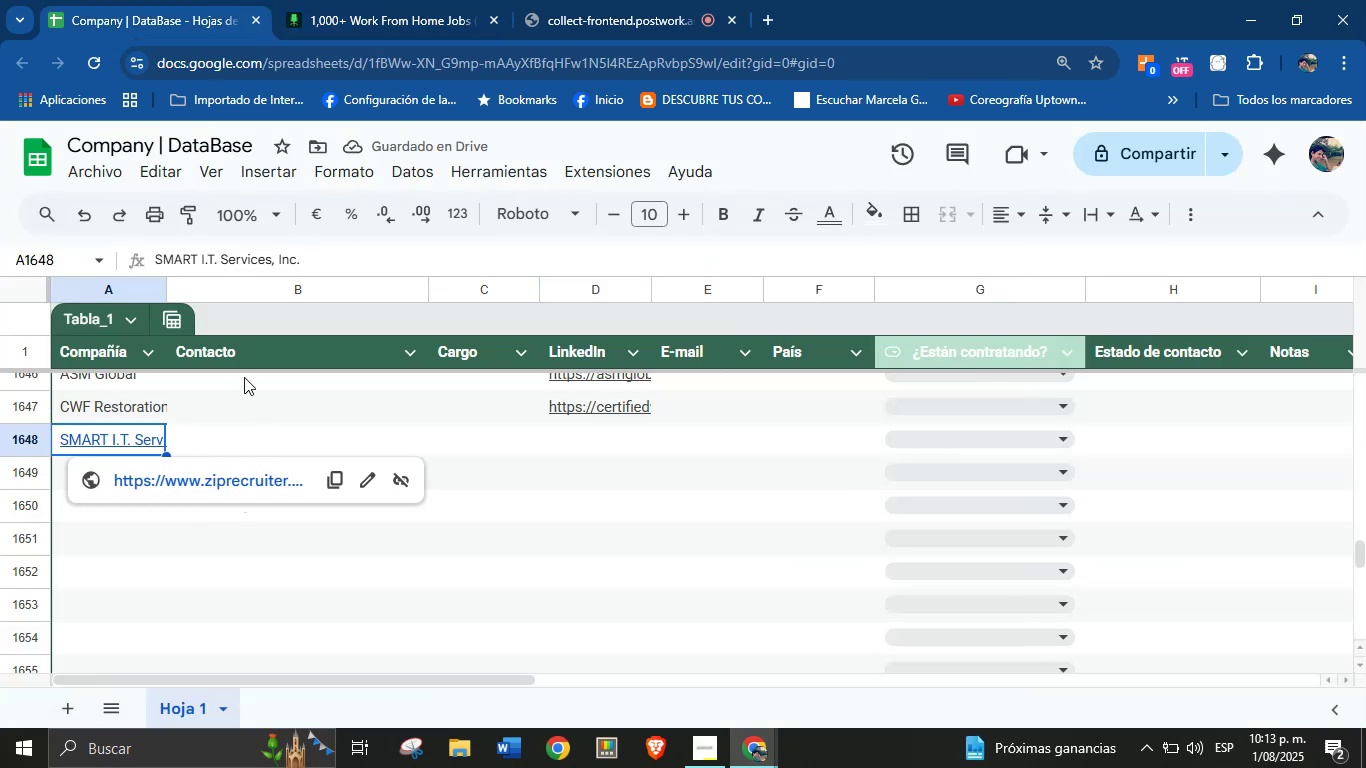 
left_click([212, 477])
 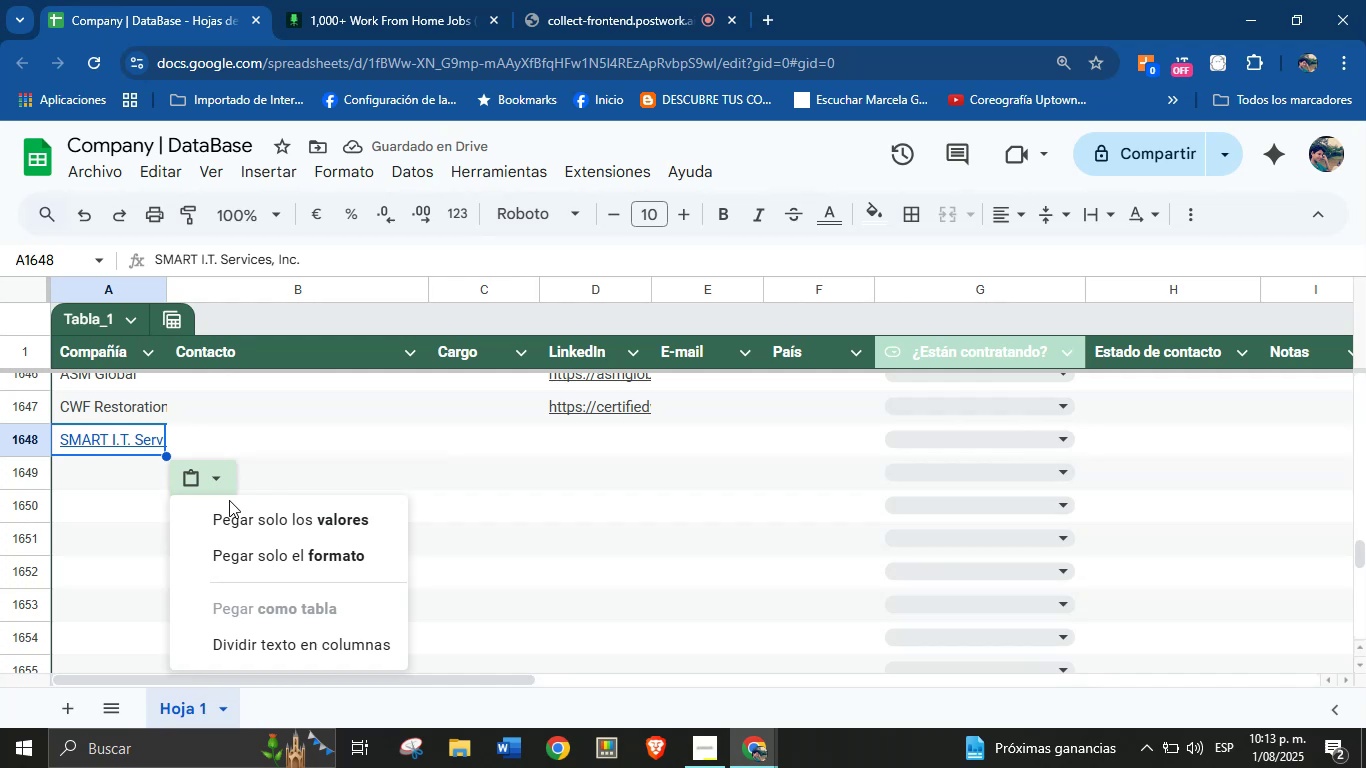 
left_click([237, 519])
 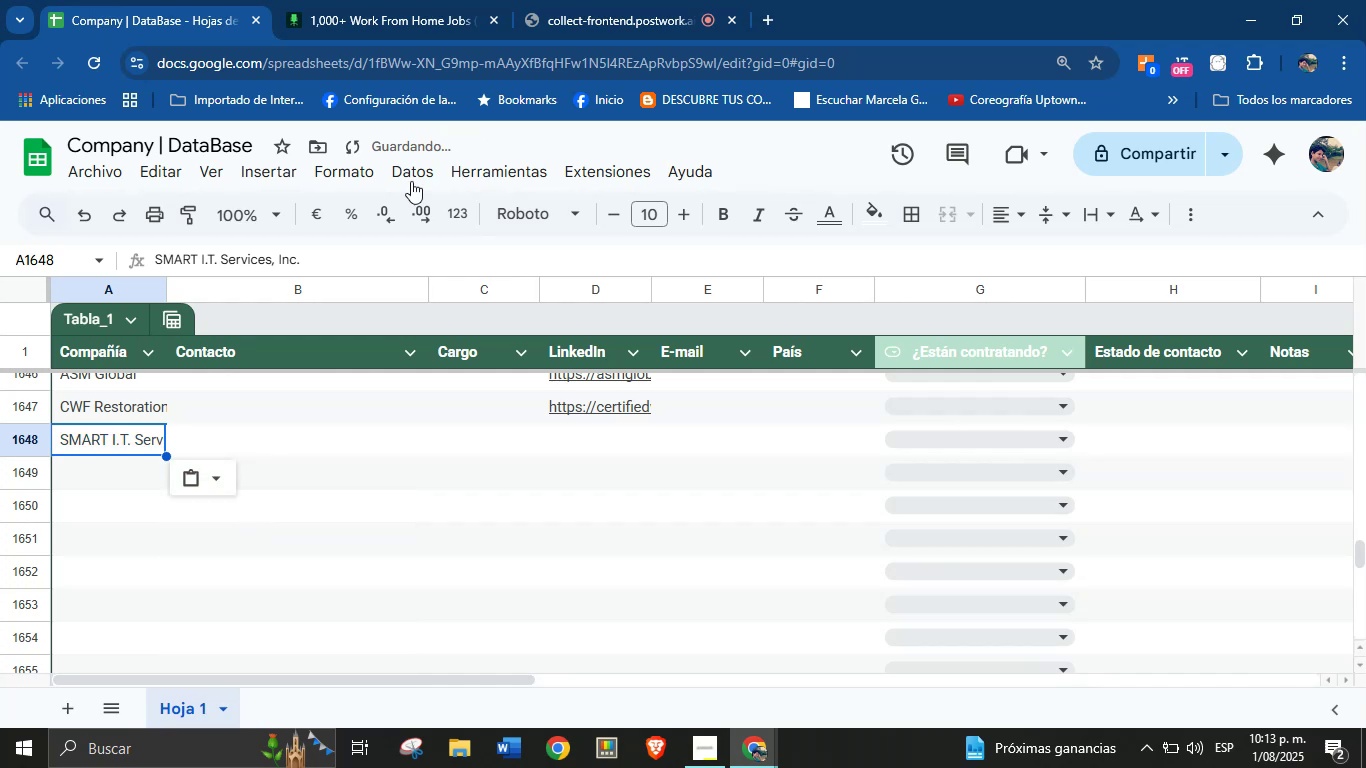 
left_click([443, 0])
 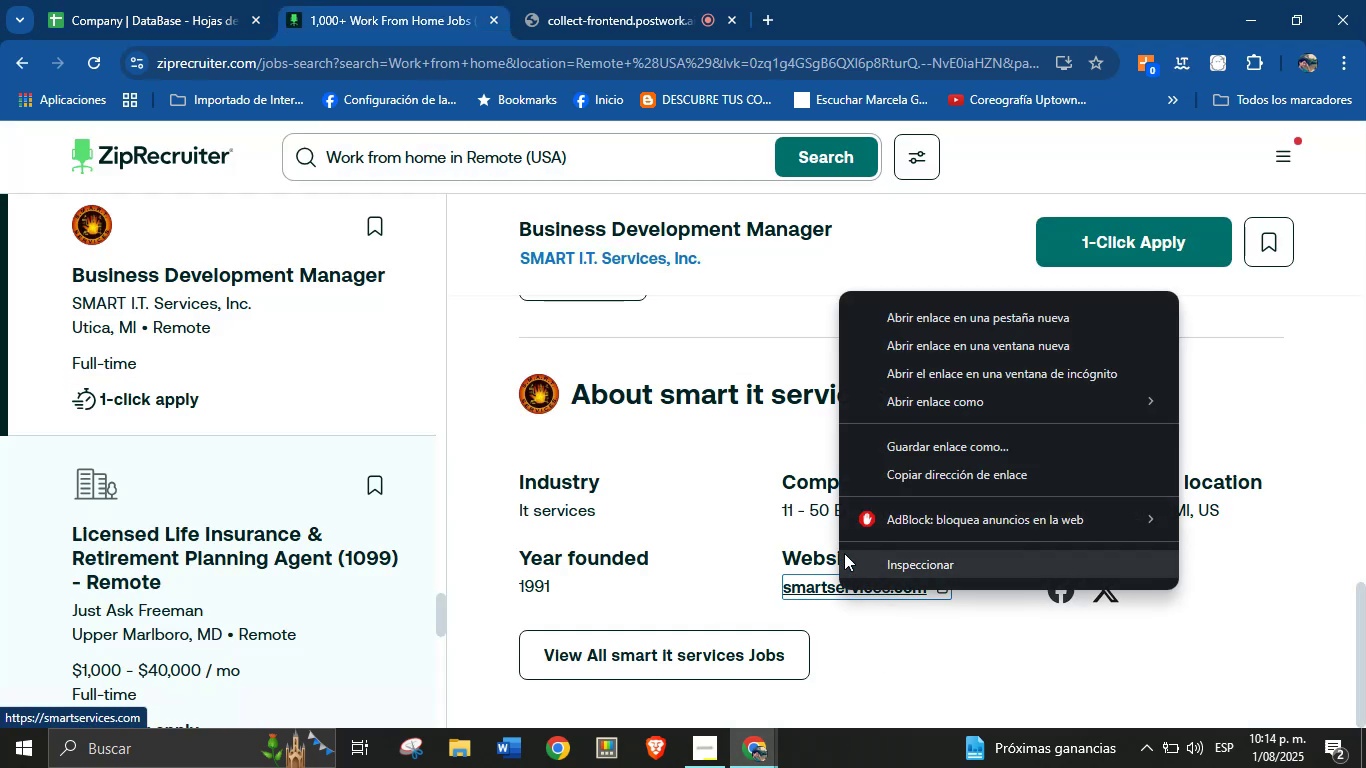 
left_click([903, 487])
 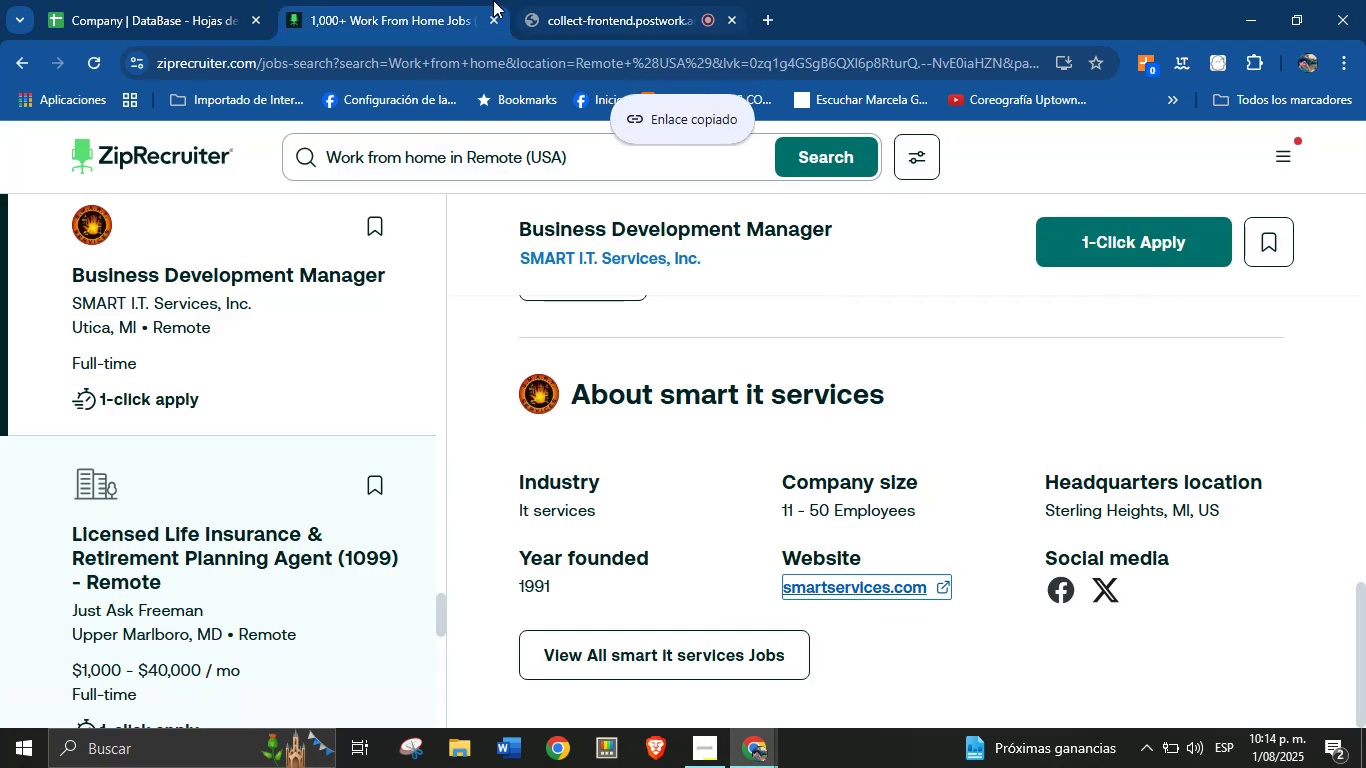 
left_click([255, 0])
 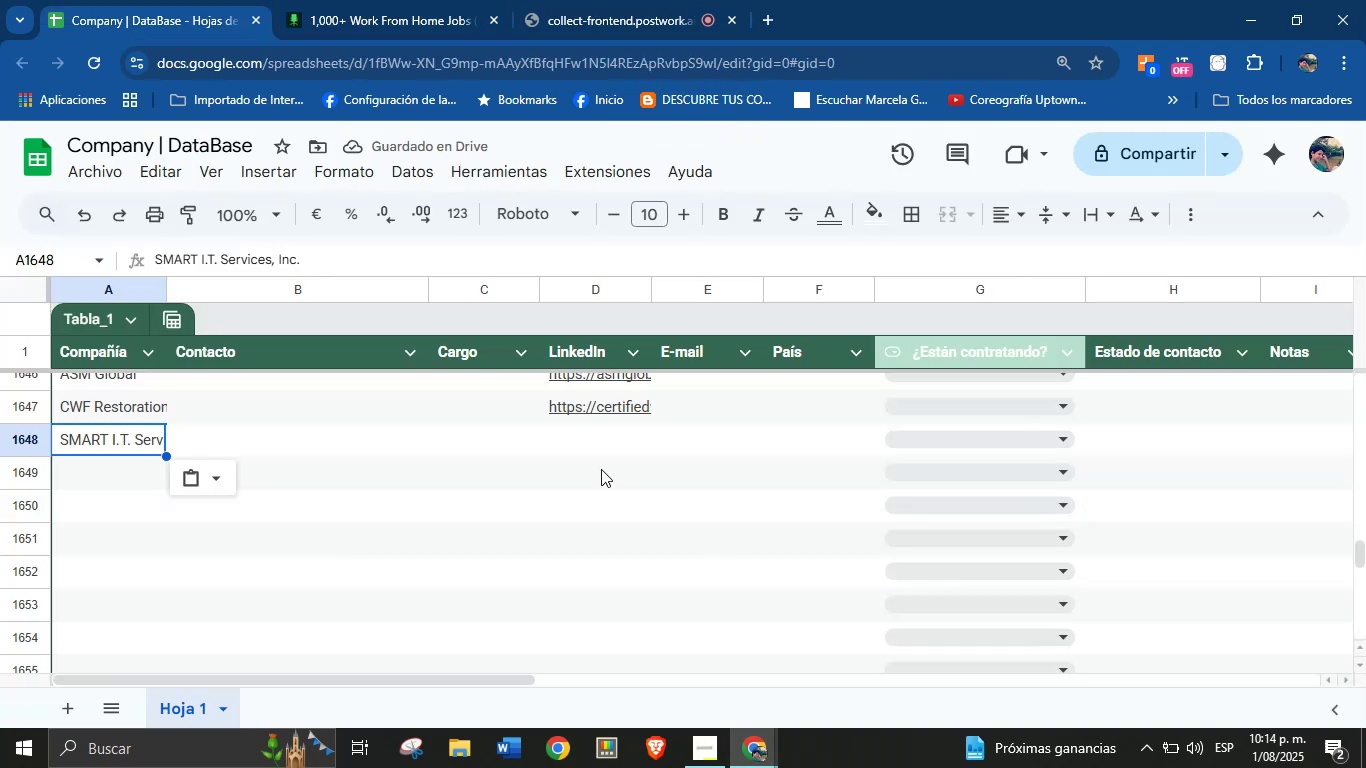 
left_click([588, 429])
 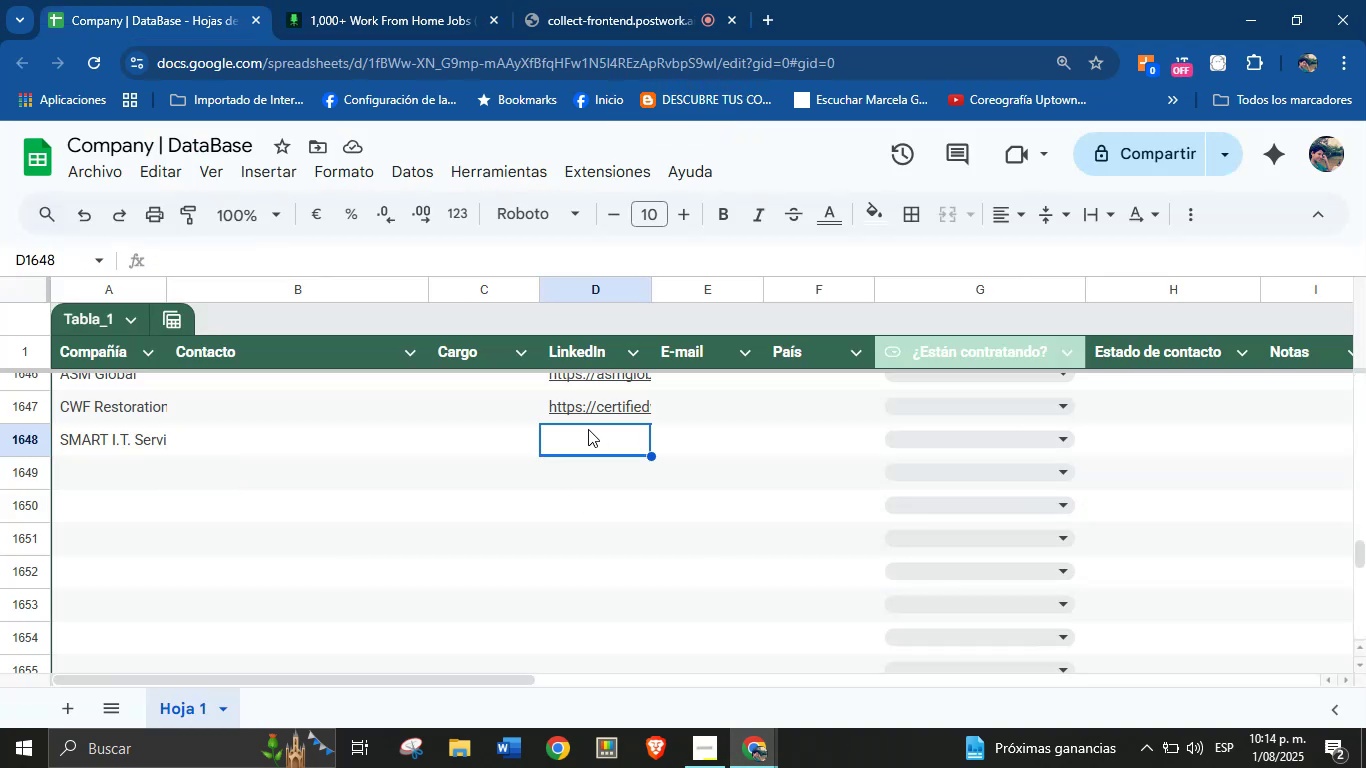 
key(Control+V)
 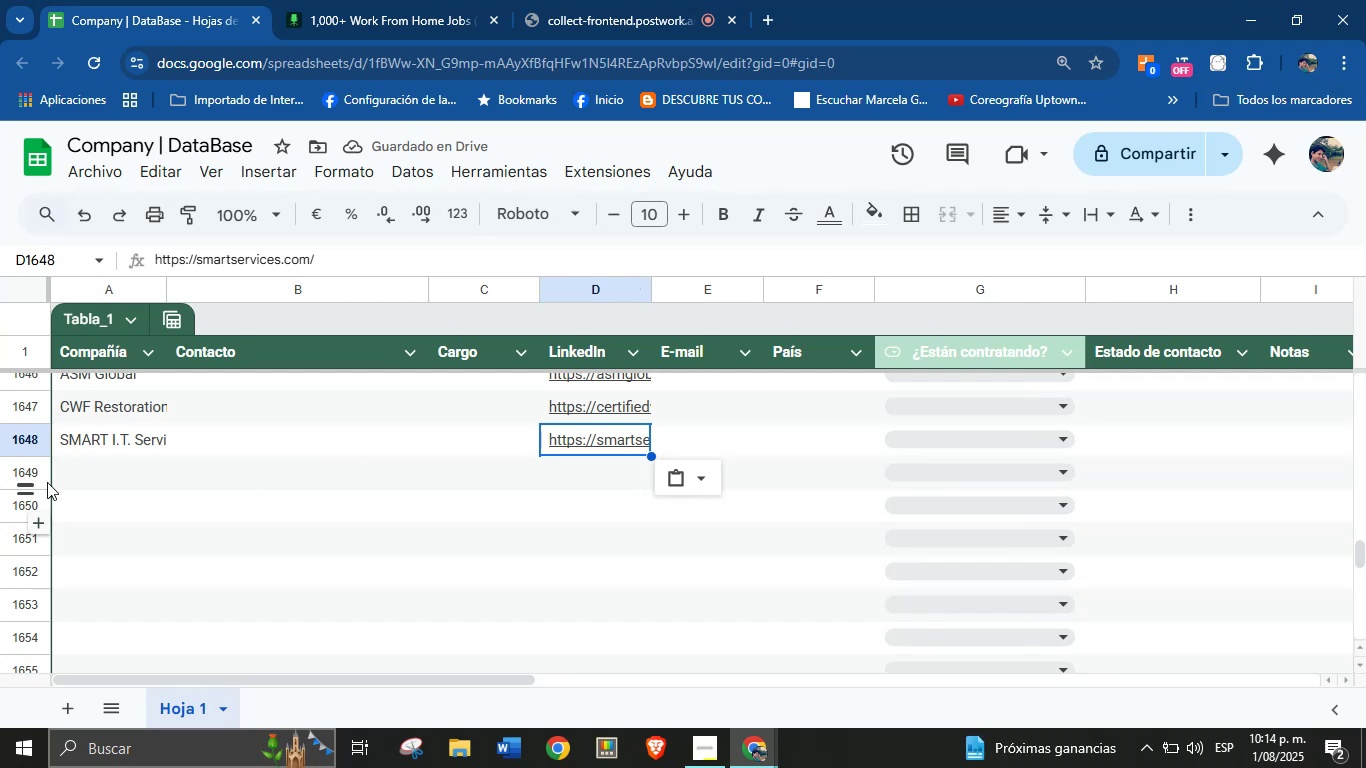 
left_click([427, 0])
 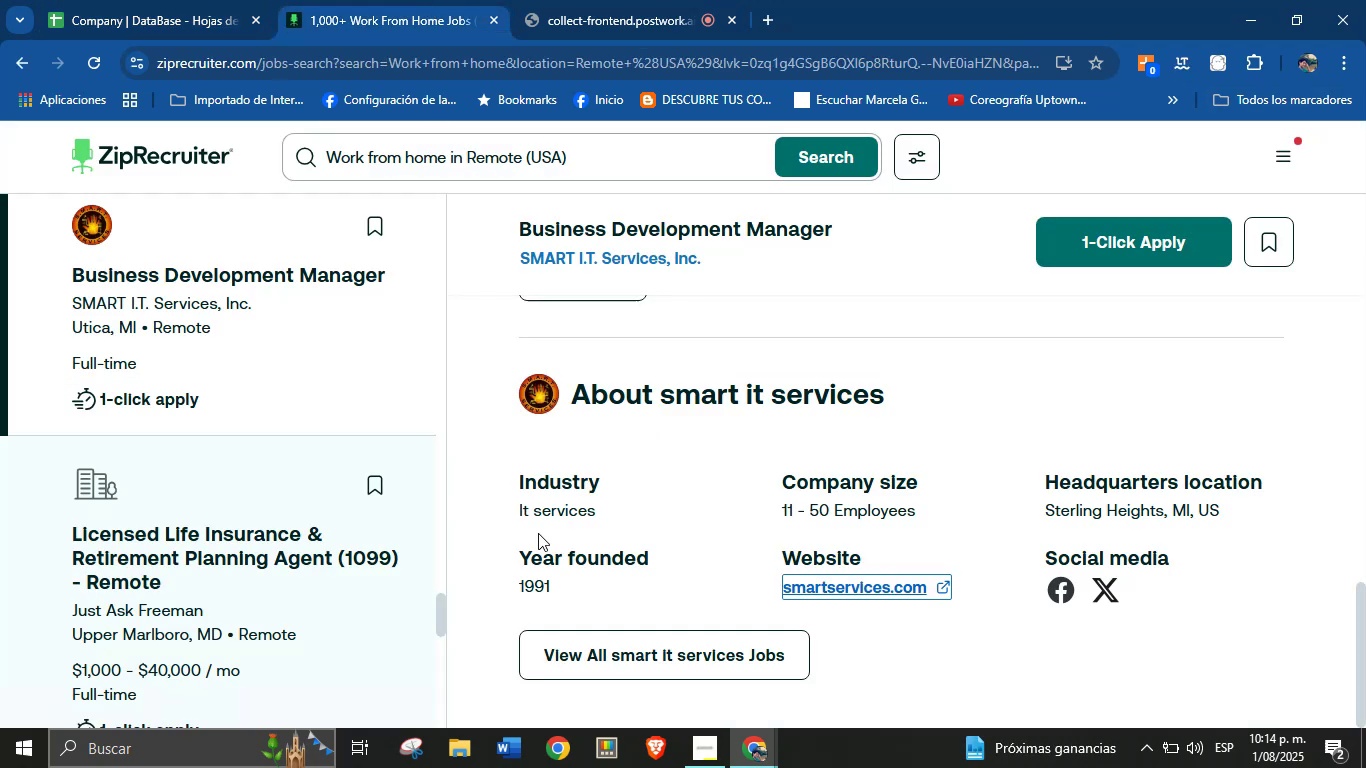 
scroll: coordinate [340, 568], scroll_direction: down, amount: 1.0
 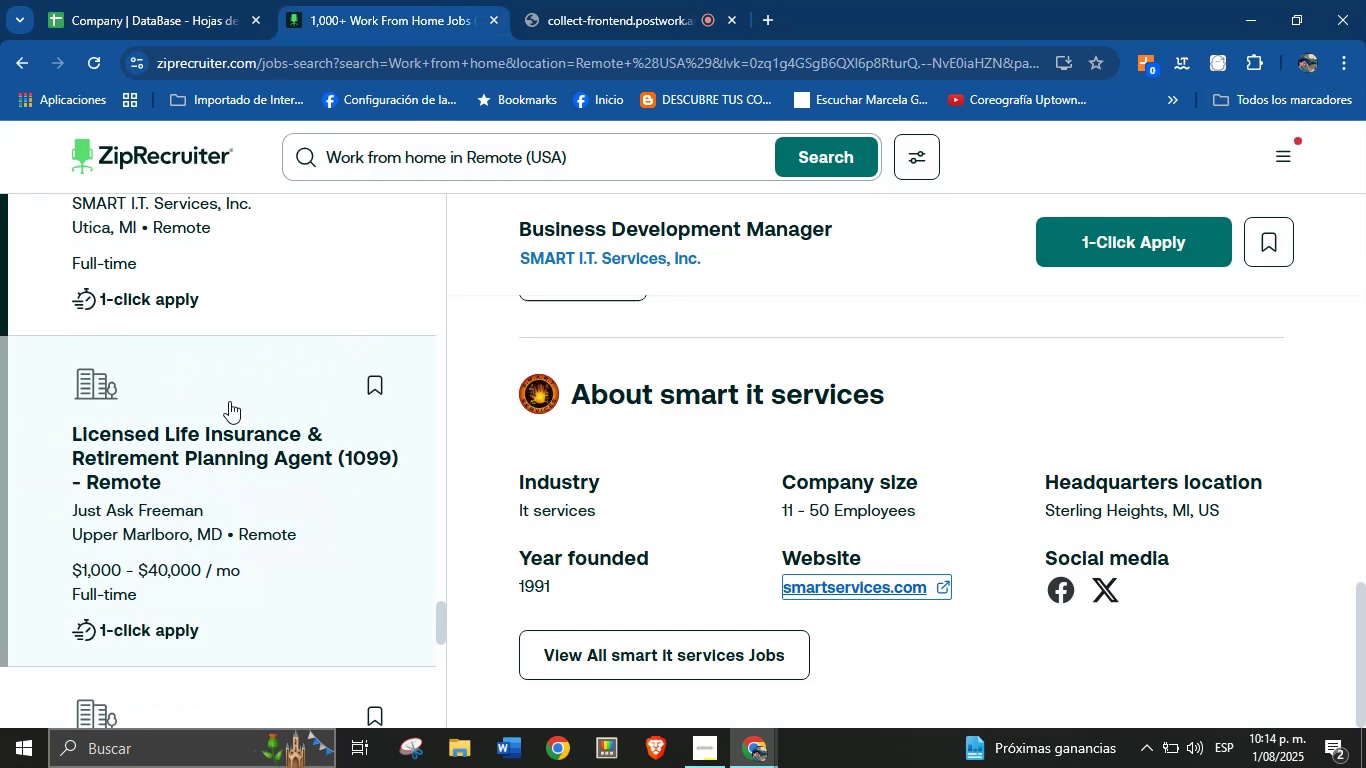 
left_click([219, 386])
 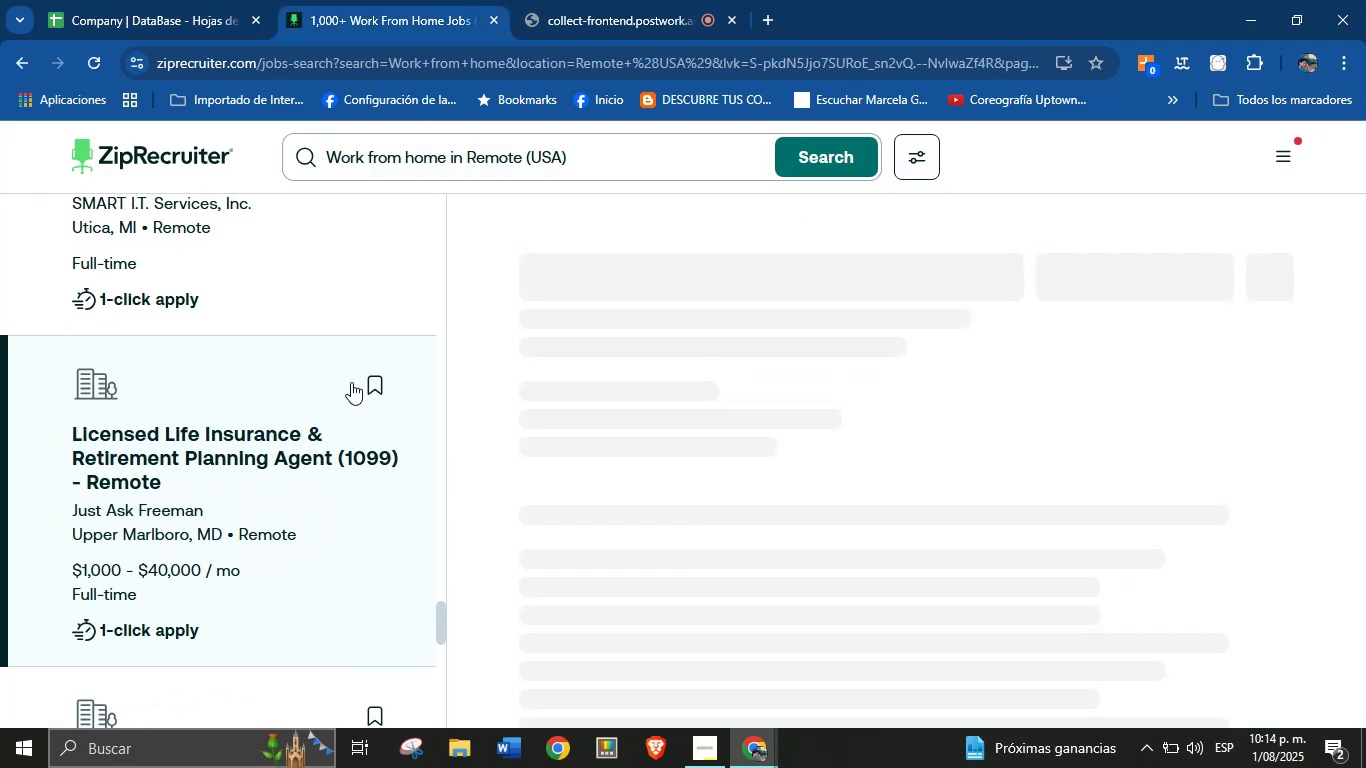 
scroll: coordinate [772, 576], scroll_direction: down, amount: 58.0
 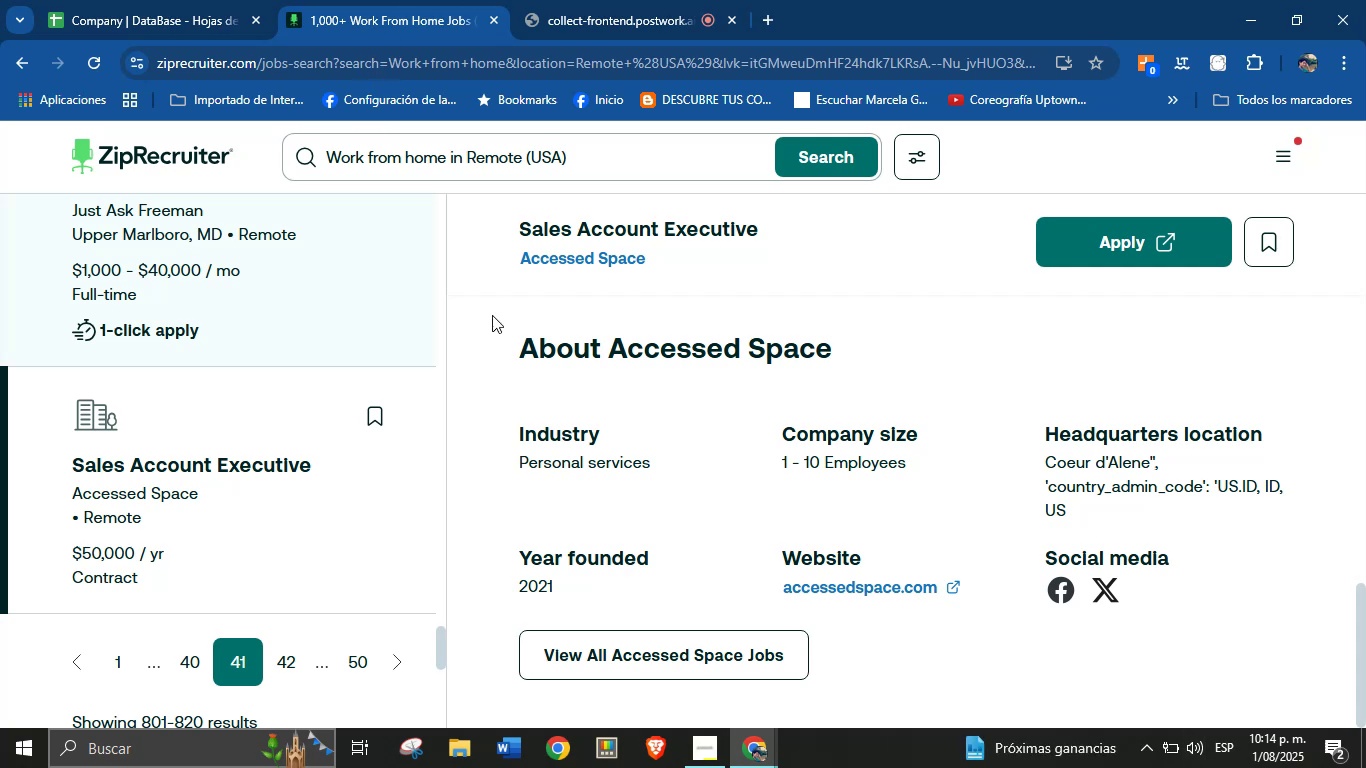 
left_click_drag(start_coordinate=[511, 261], to_coordinate=[651, 260])
 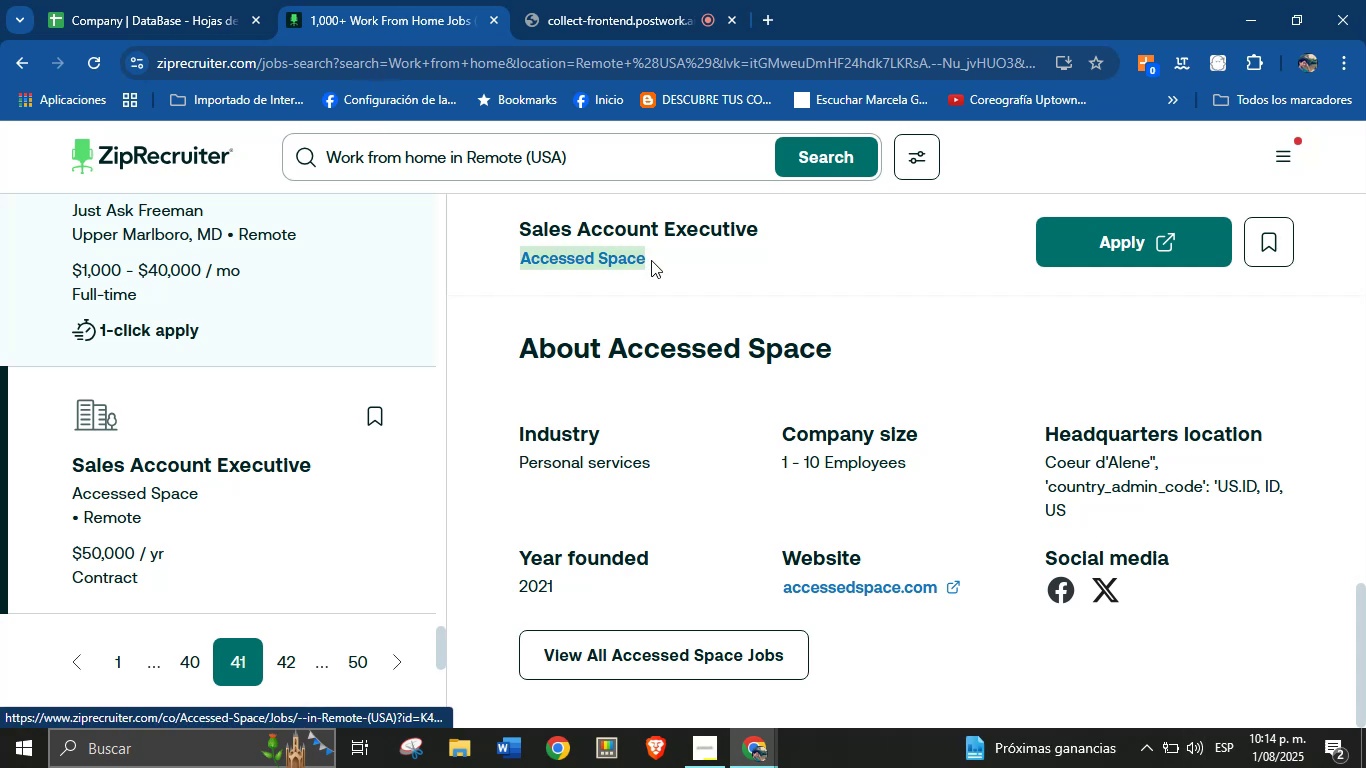 
key(Control+C)
 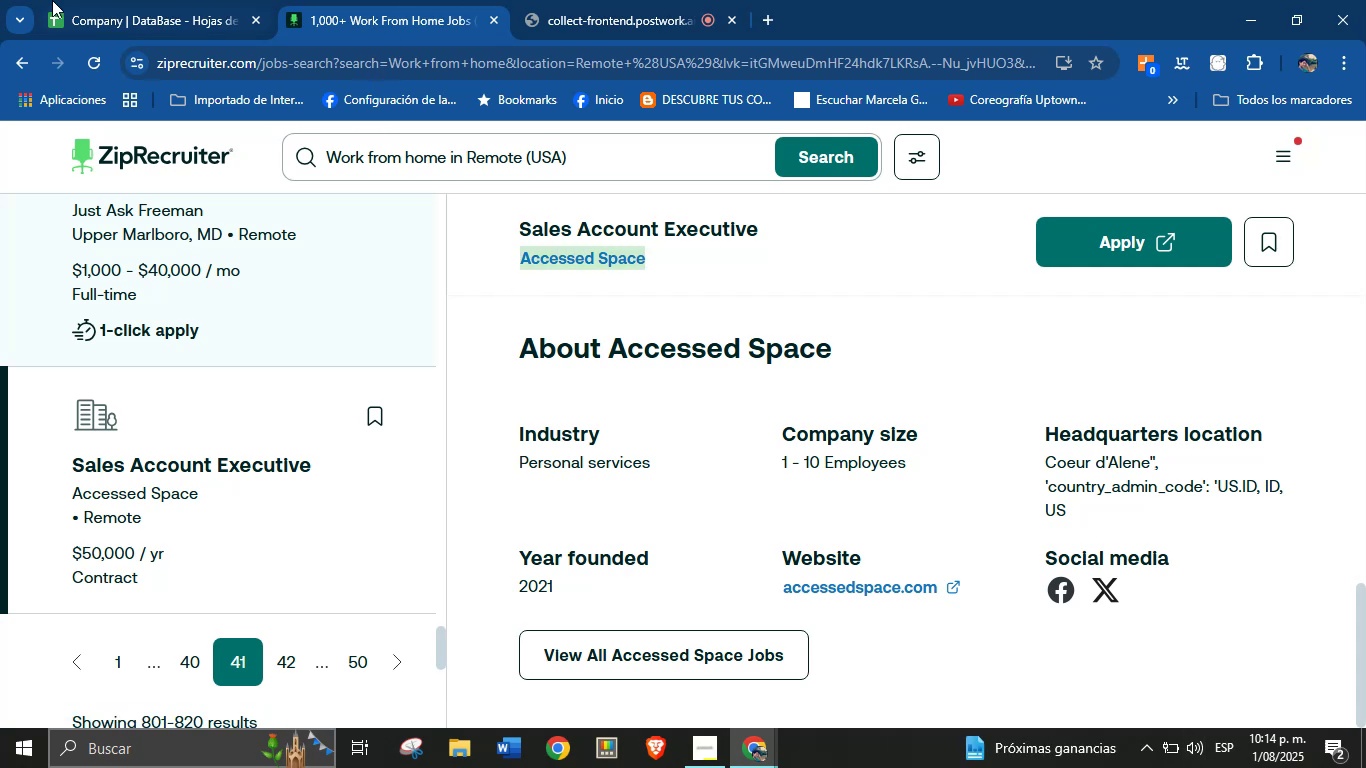 
left_click([145, 0])
 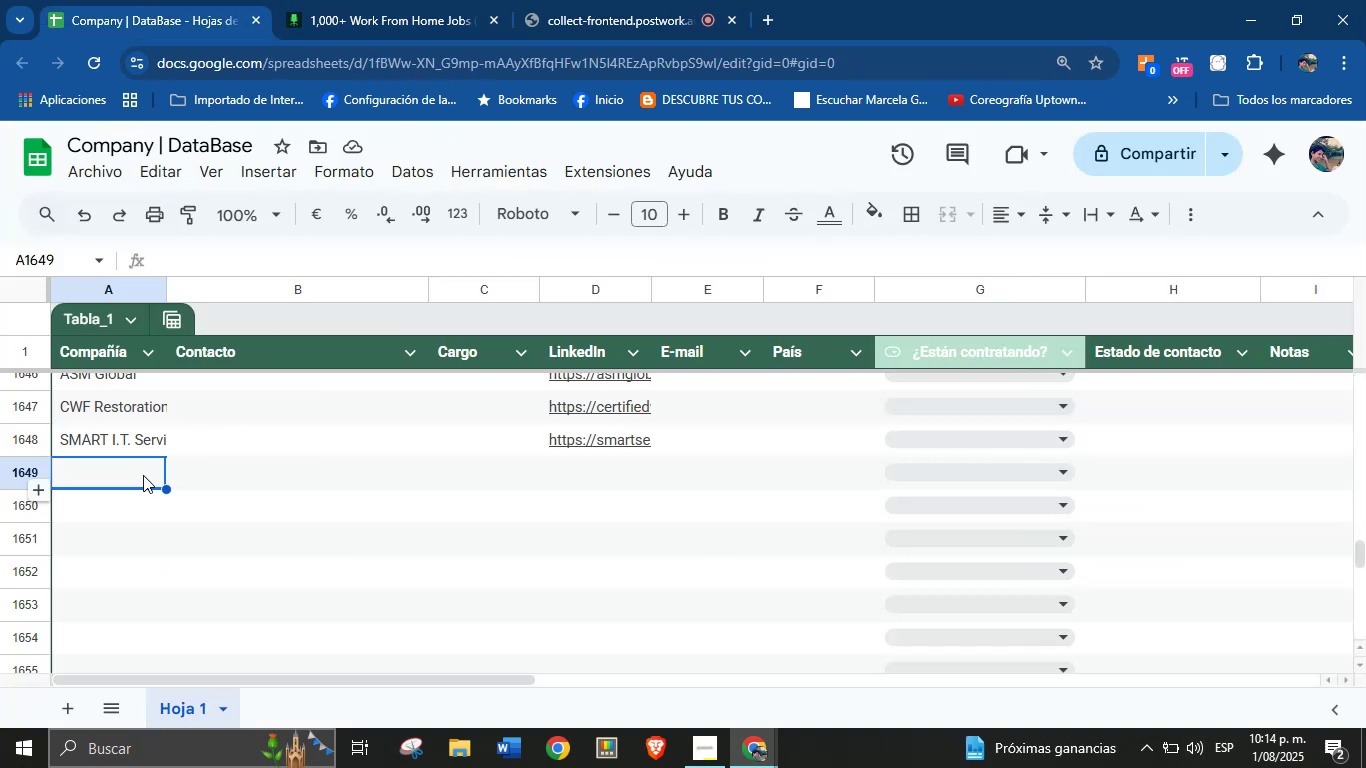 
key(Control+V)
 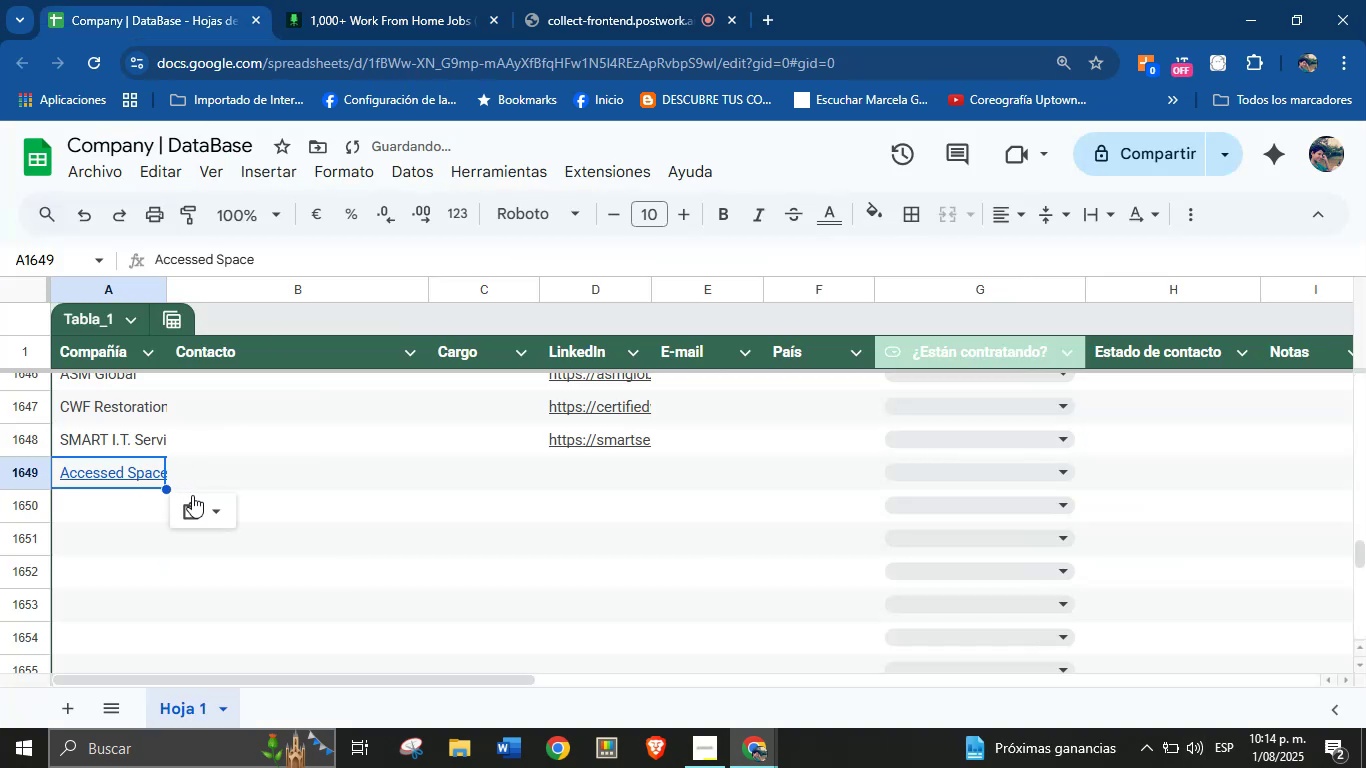 
left_click([217, 515])
 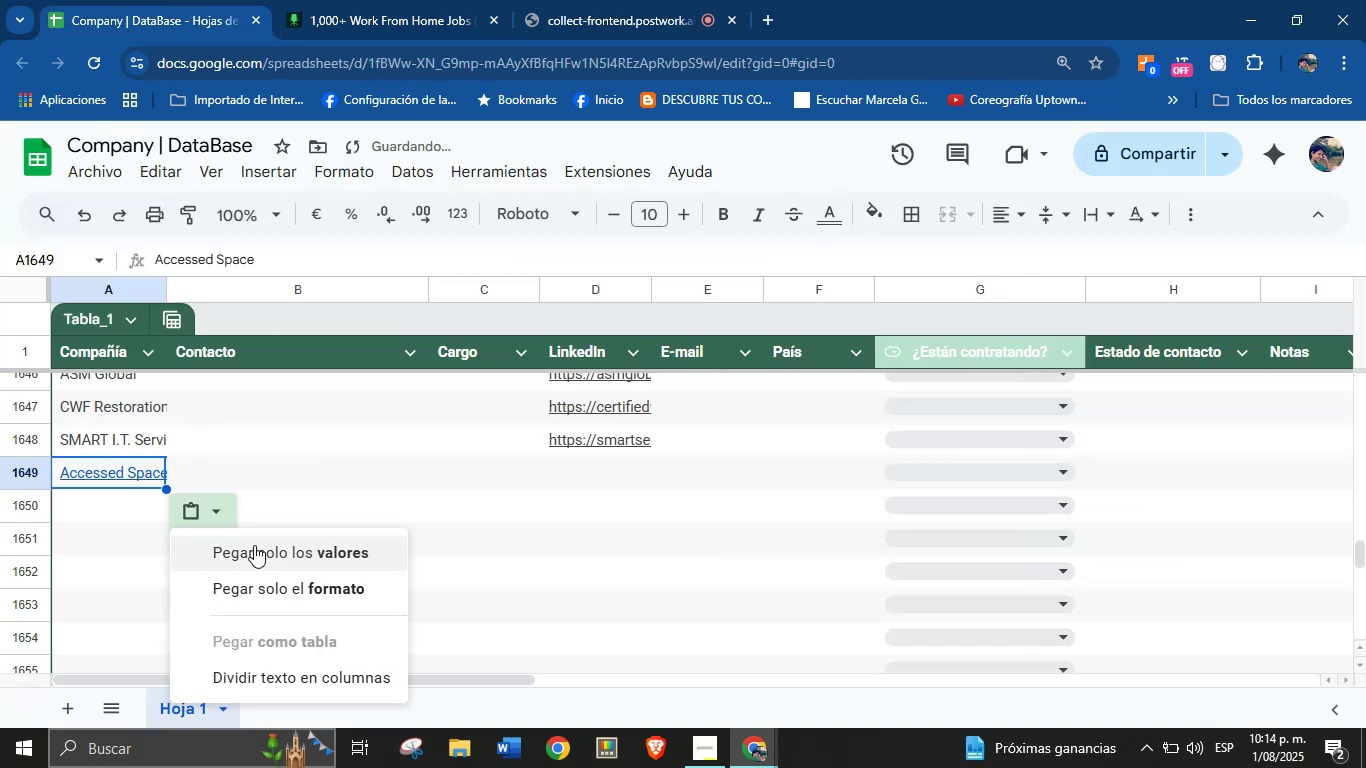 
left_click([256, 548])
 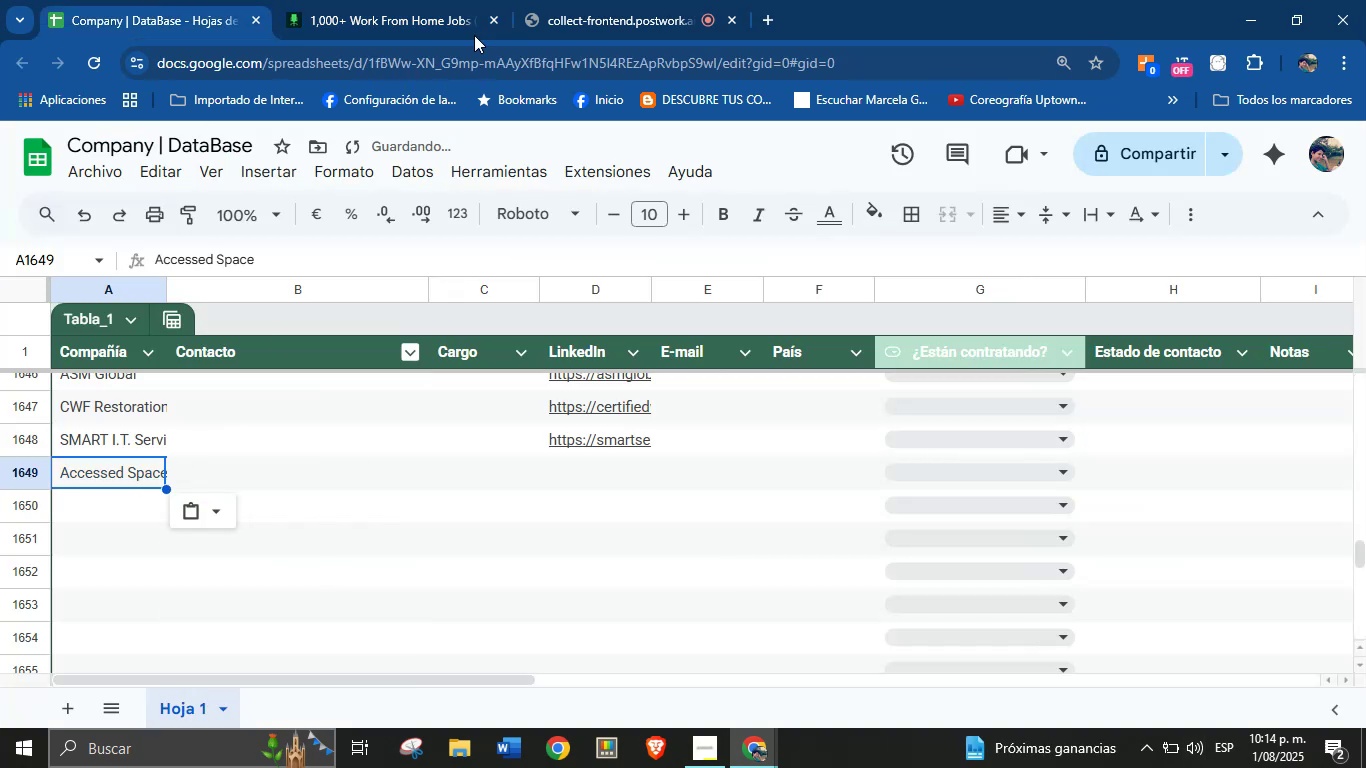 
left_click_drag(start_coordinate=[441, 0], to_coordinate=[436, 0])
 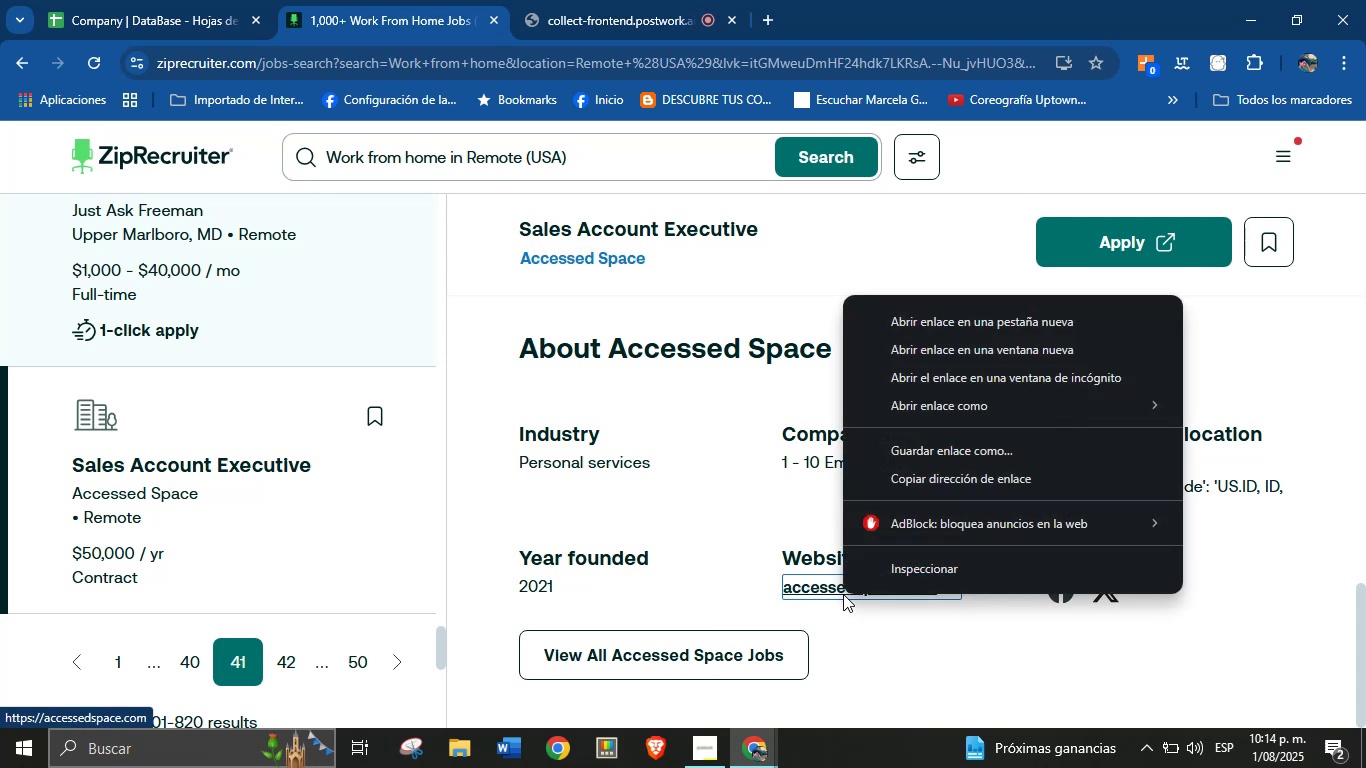 
left_click([936, 487])
 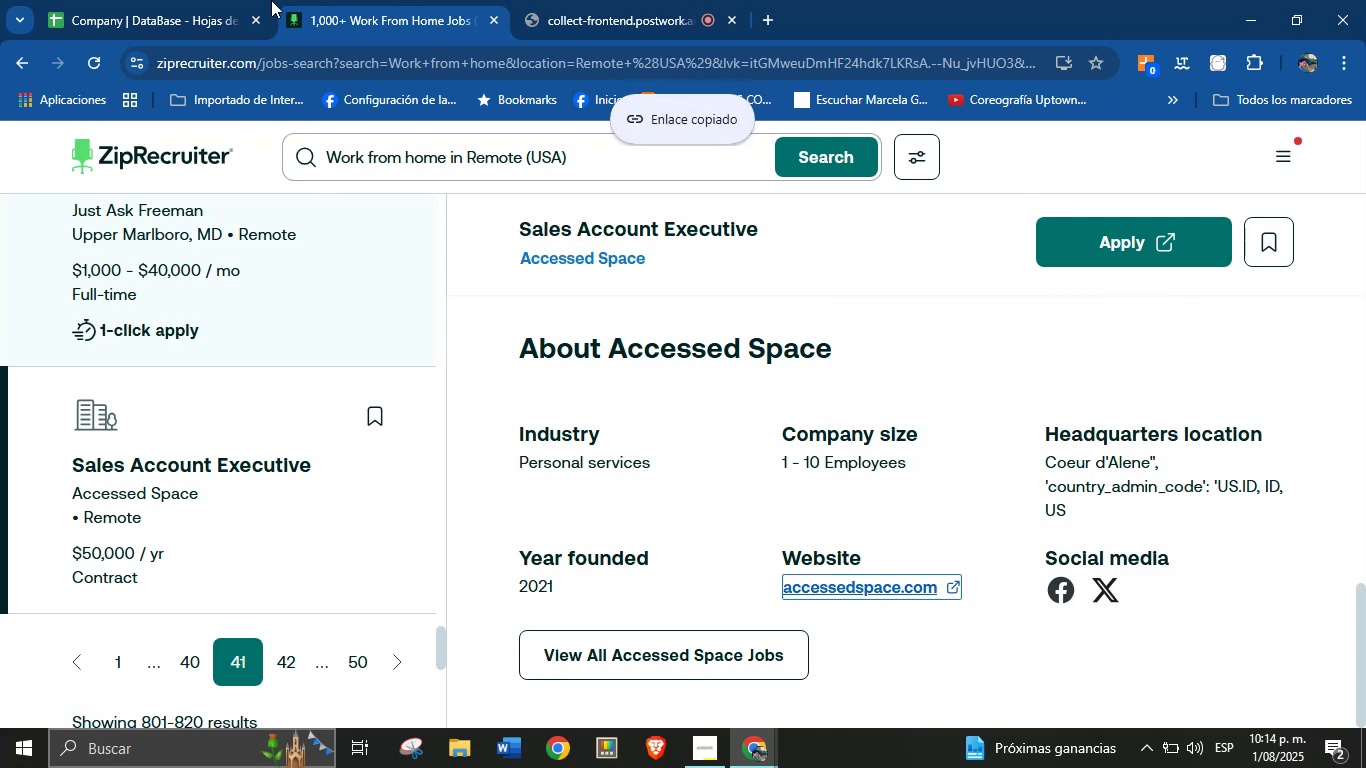 
left_click([231, 0])
 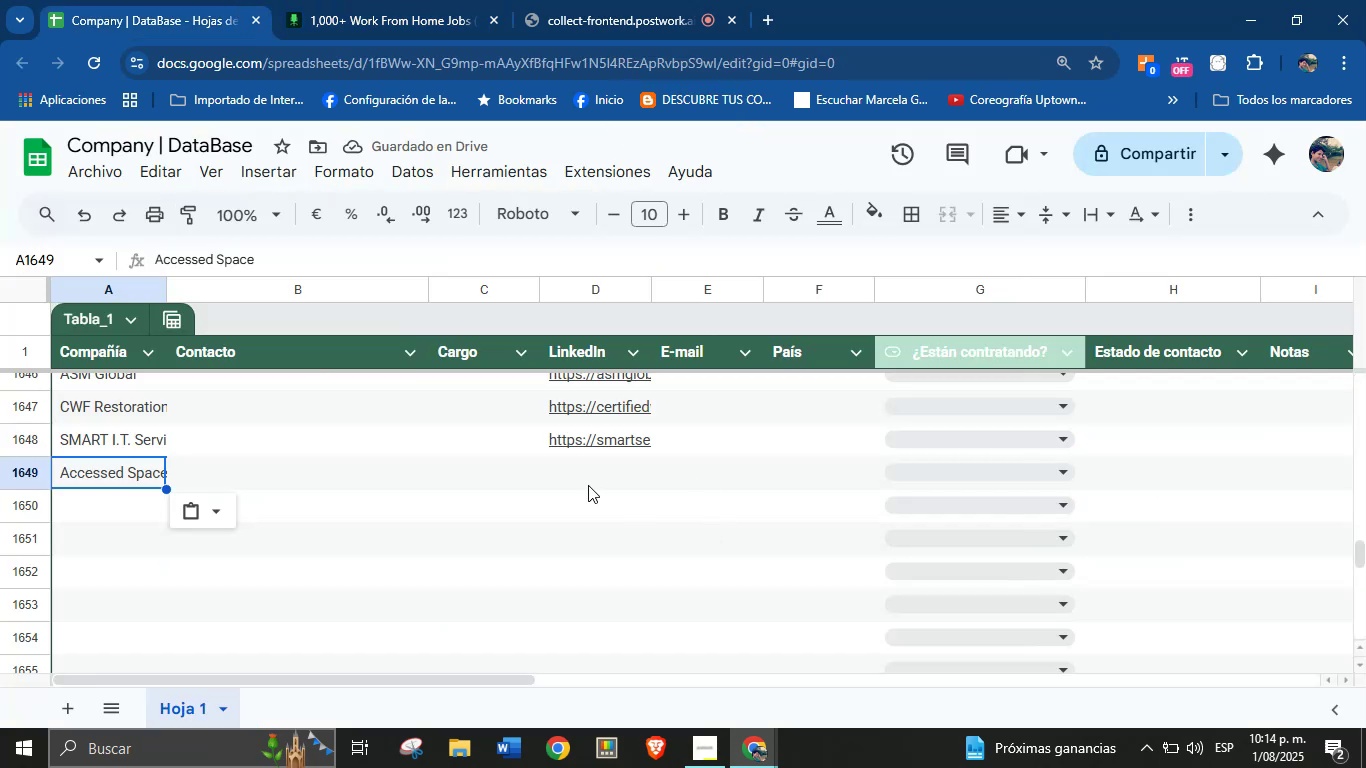 
left_click([582, 477])
 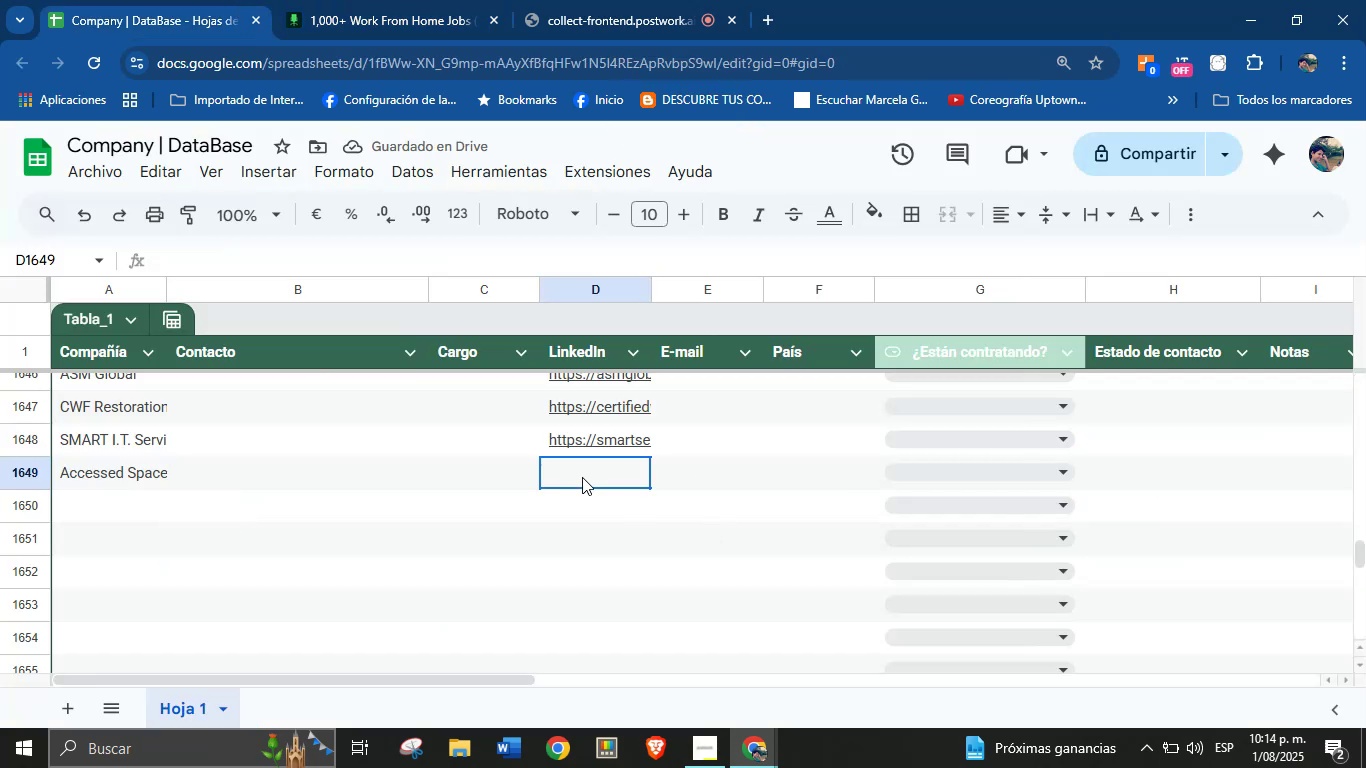 
key(Control+V)
 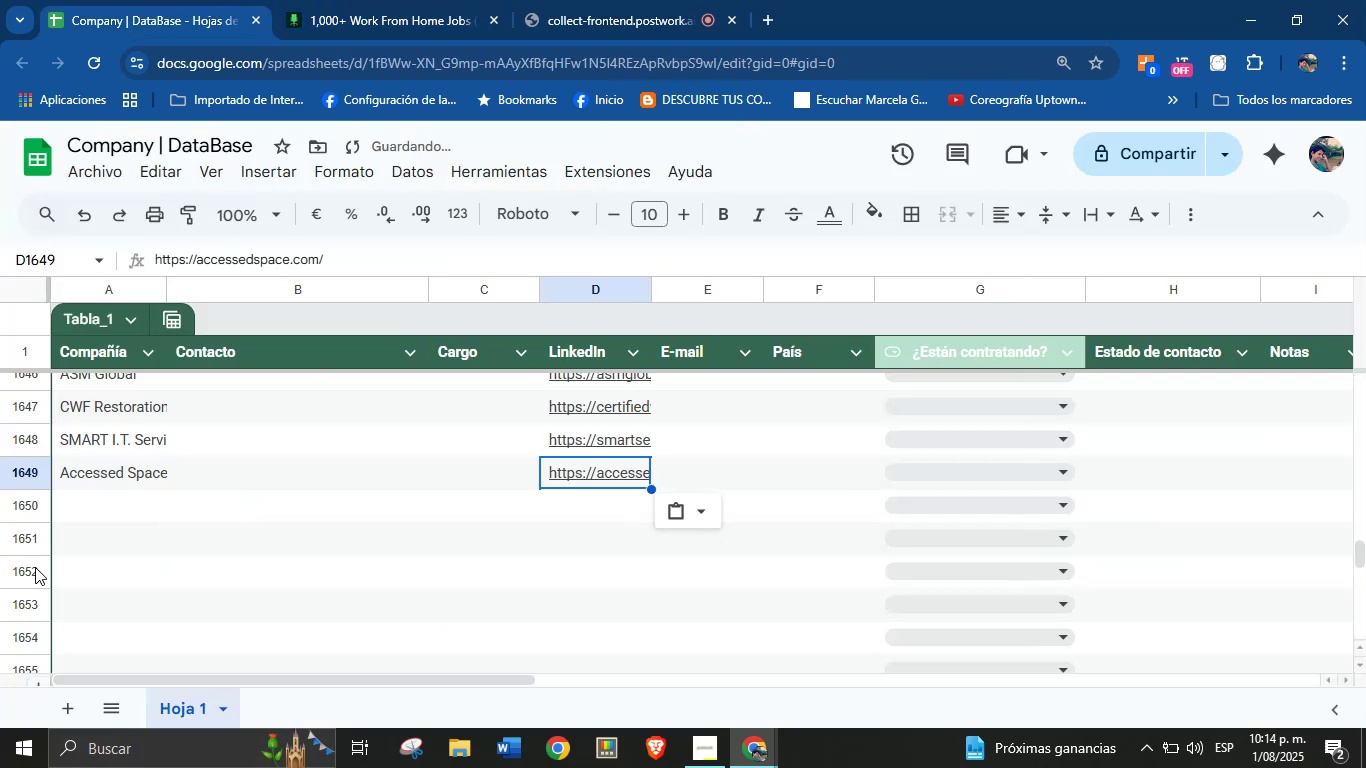 
left_click([110, 497])
 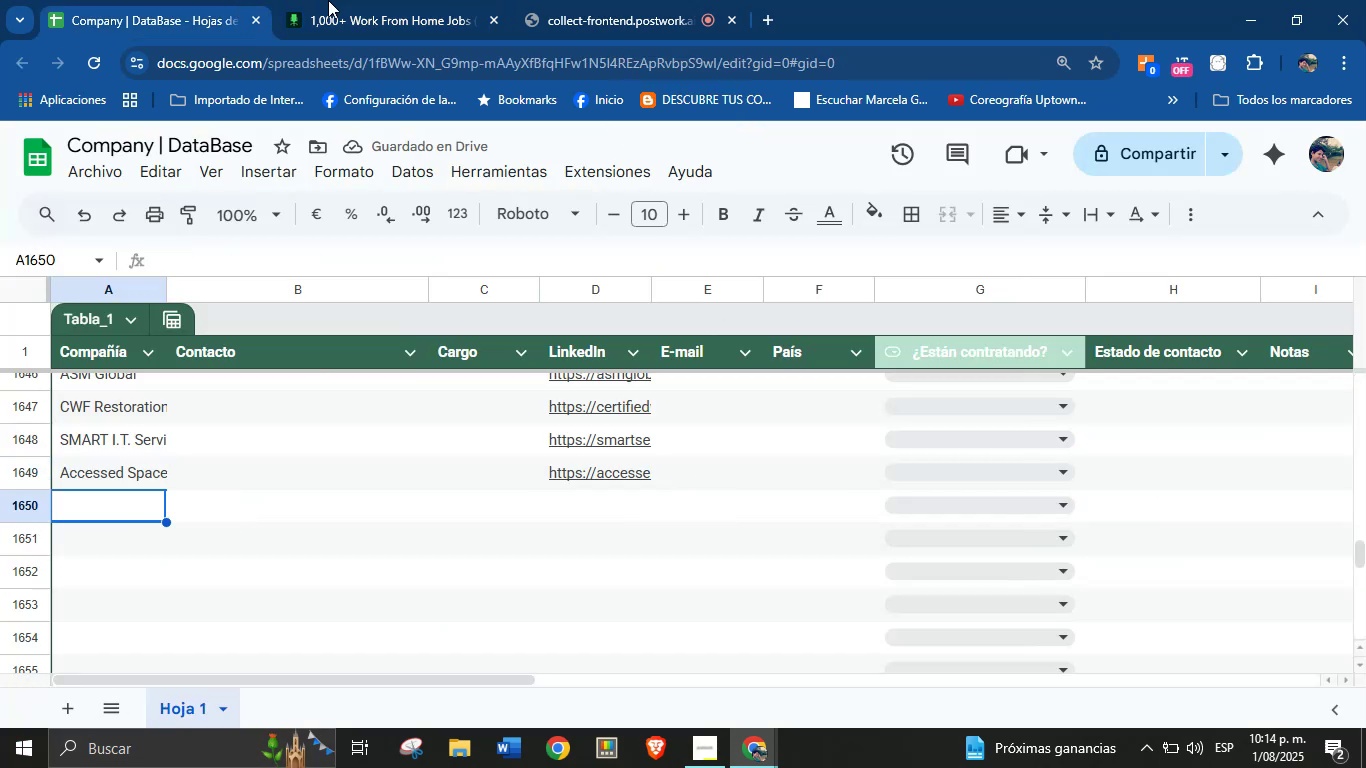 
left_click([337, 0])
 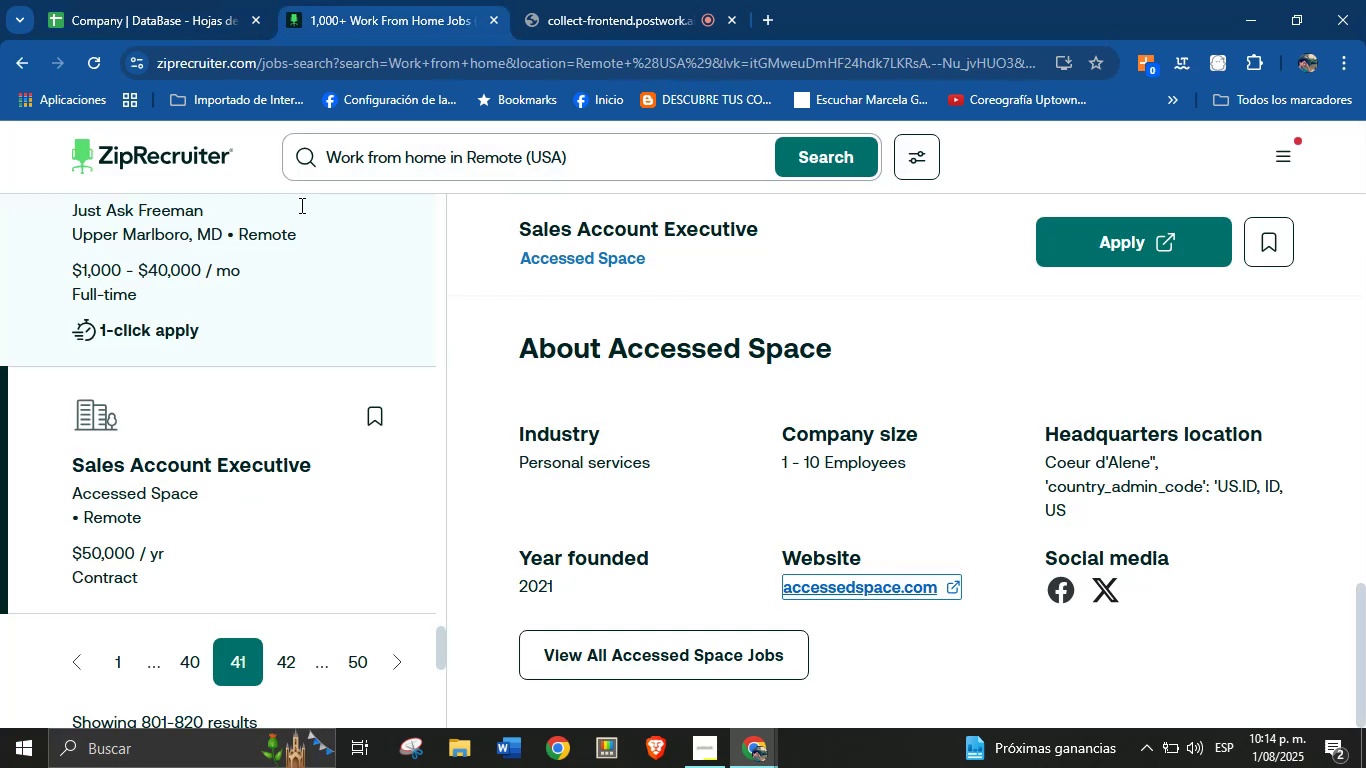 
scroll: coordinate [268, 356], scroll_direction: down, amount: 3.0
 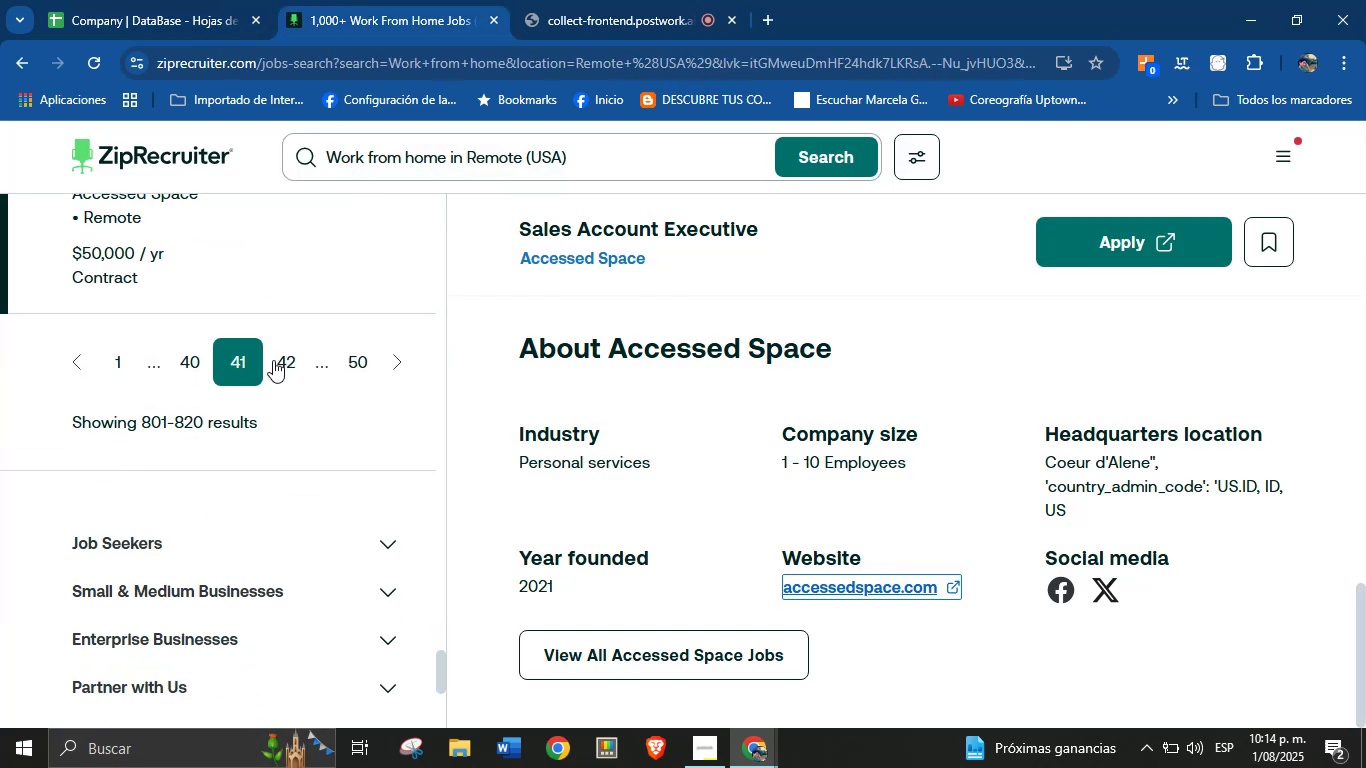 
left_click([276, 362])
 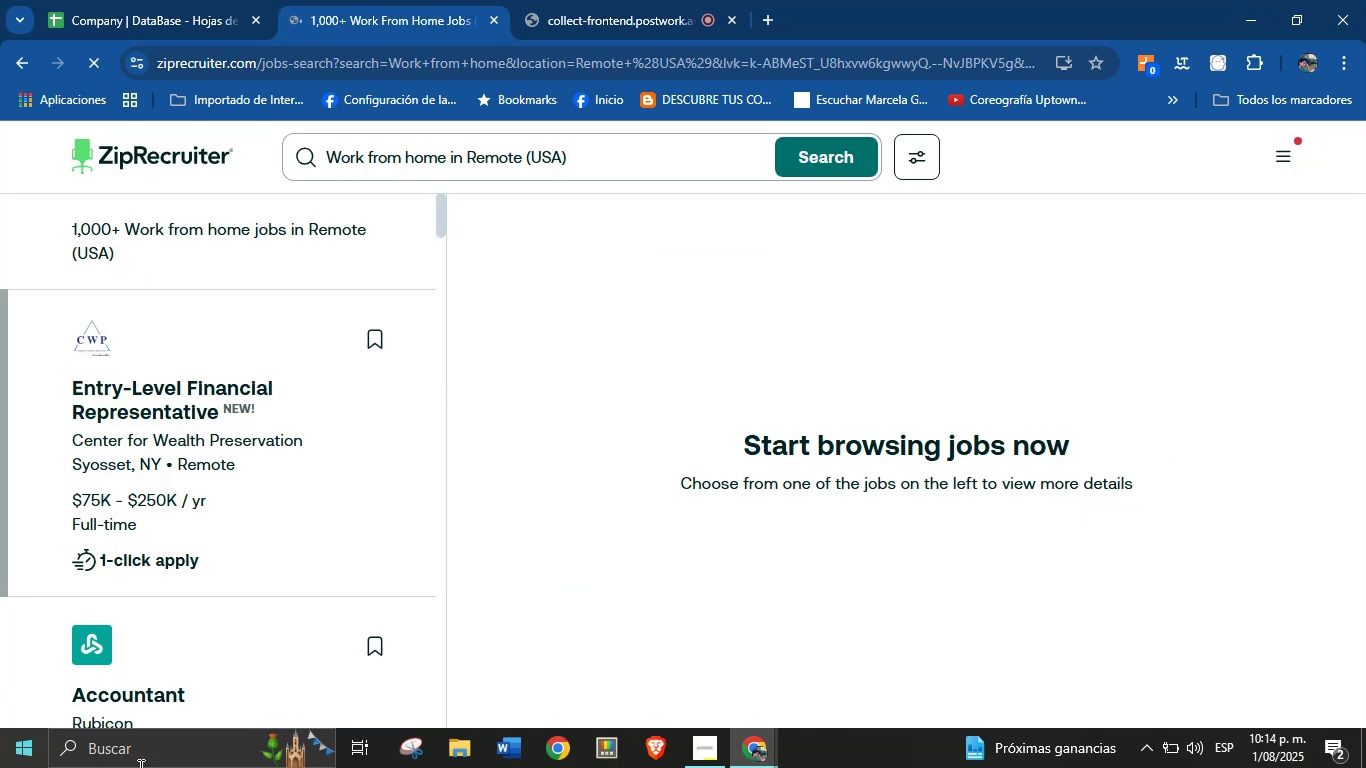 
wait(10.43)
 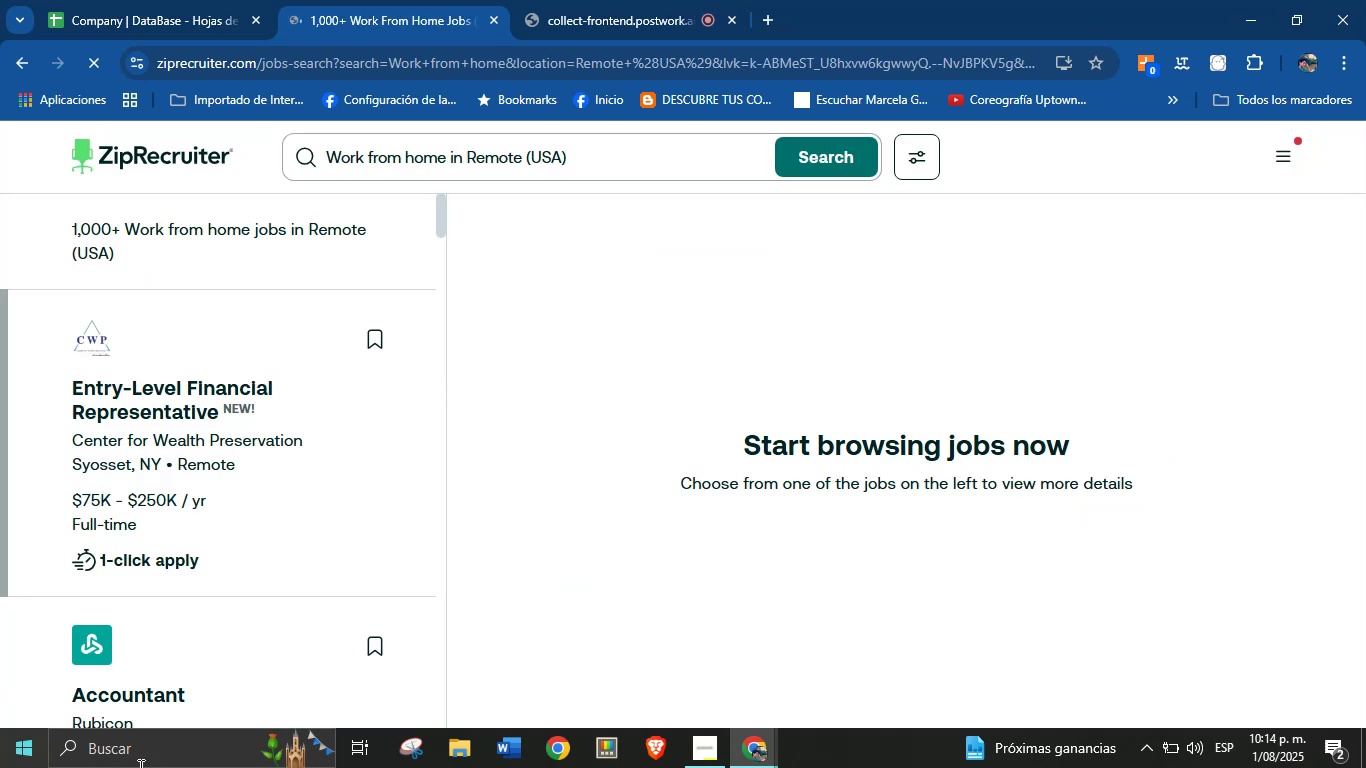 
left_click([585, 0])
 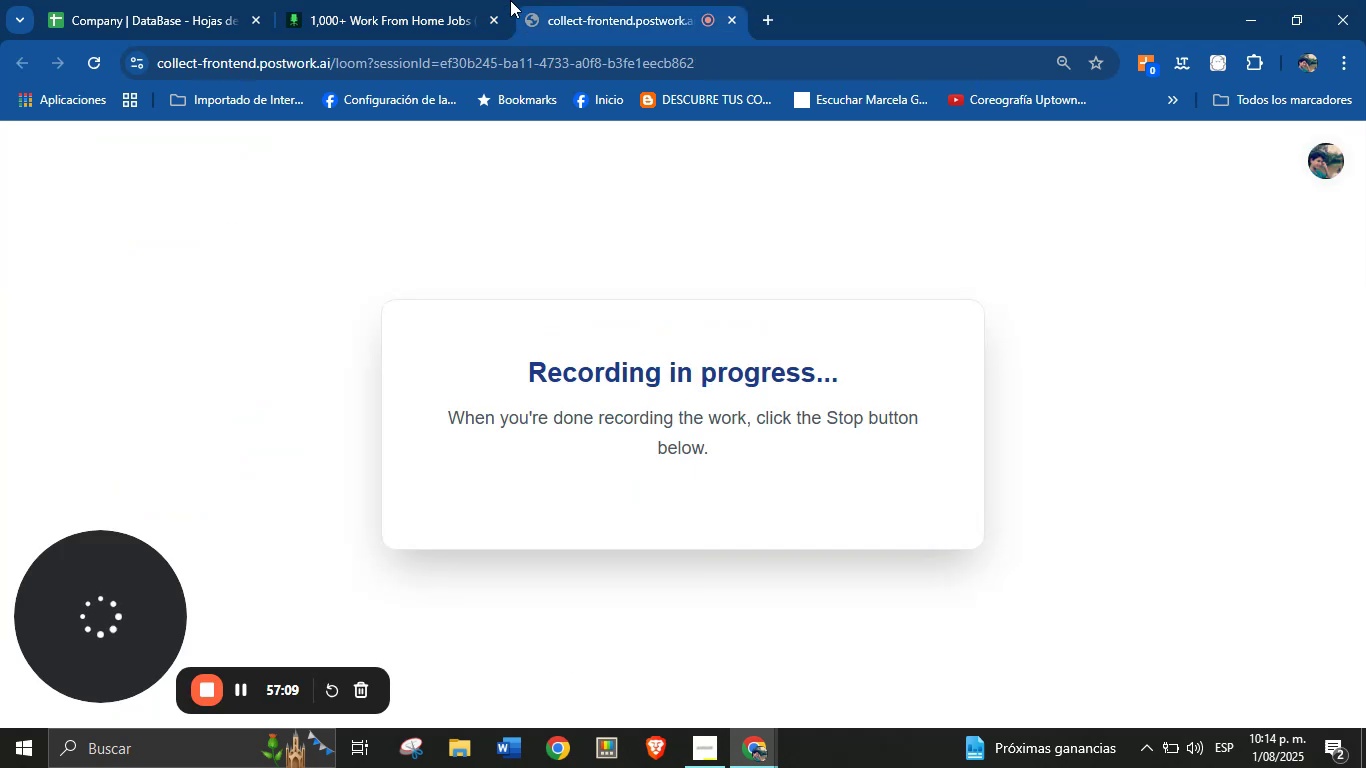 
left_click([448, 0])
 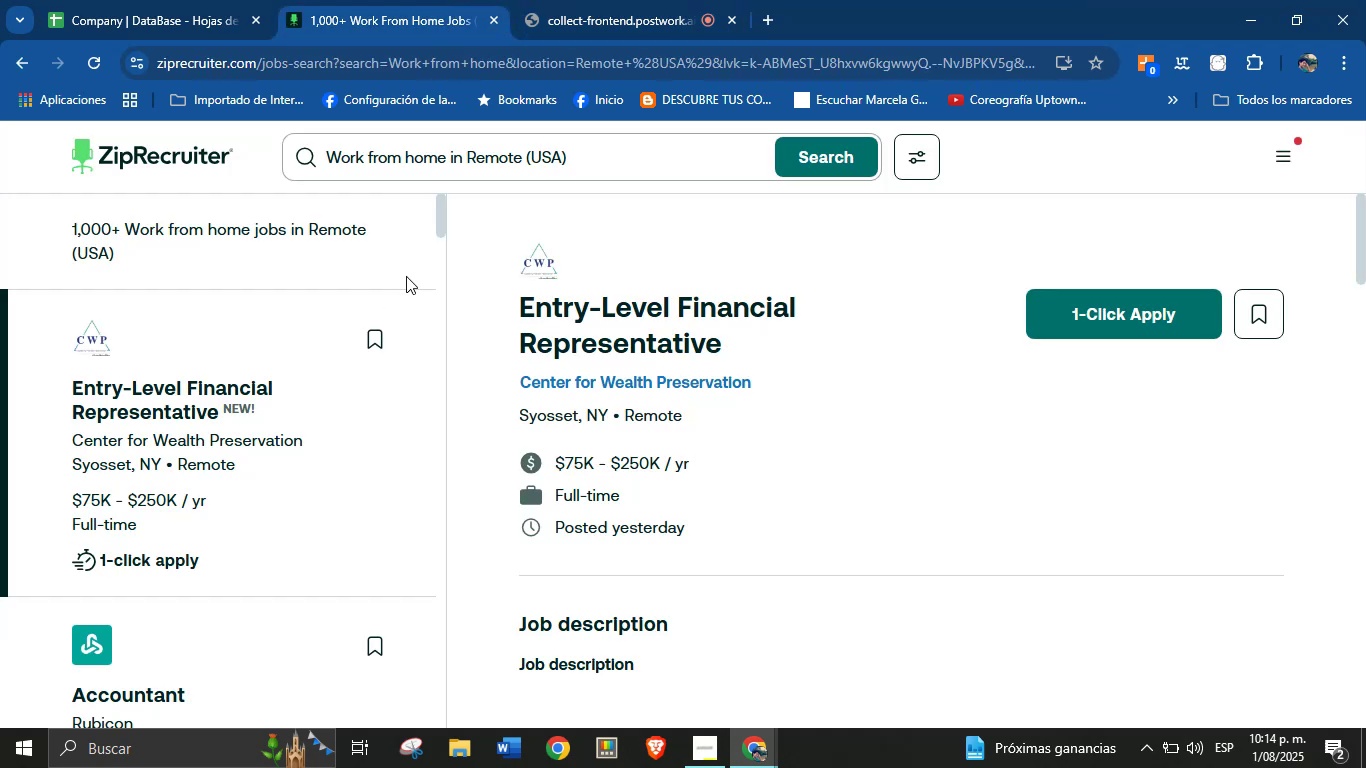 
scroll: coordinate [699, 382], scroll_direction: down, amount: 37.0
 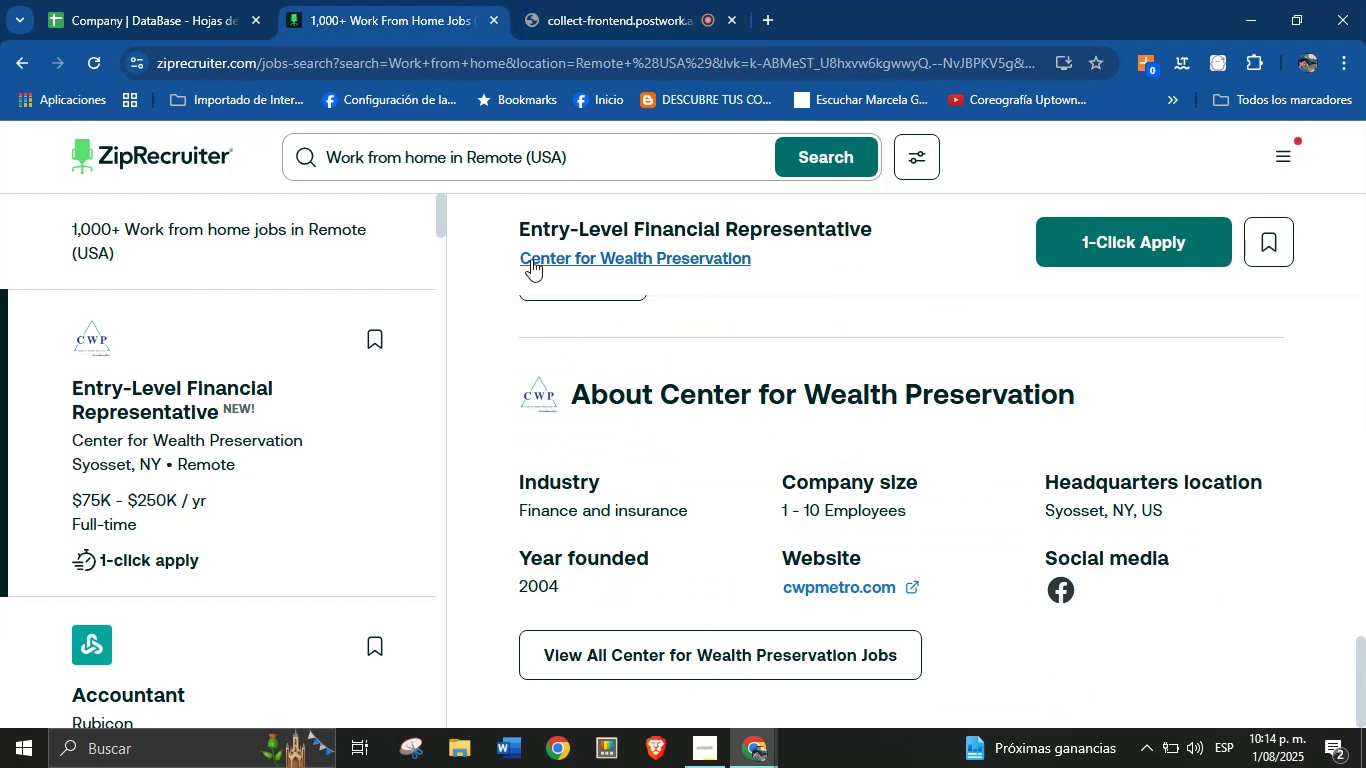 
left_click_drag(start_coordinate=[507, 258], to_coordinate=[772, 281])
 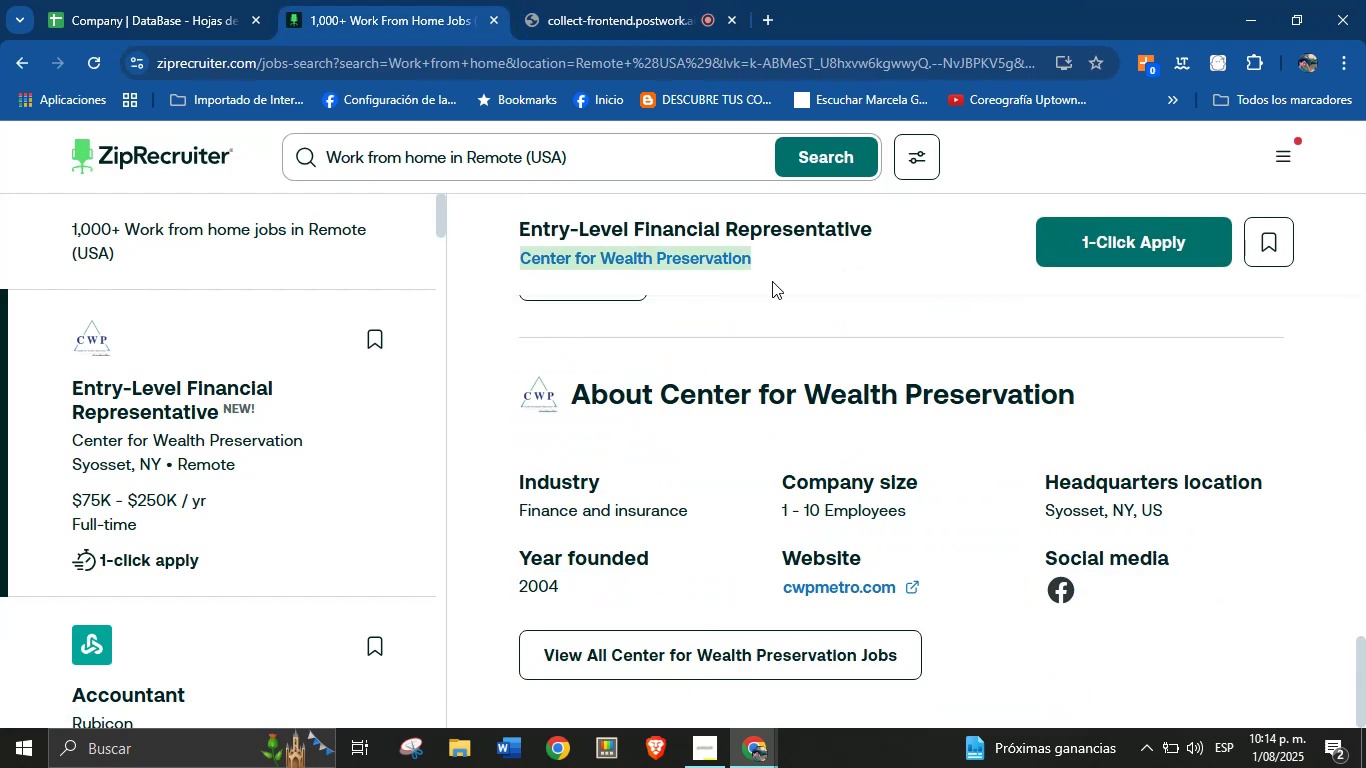 
key(Control+C)
 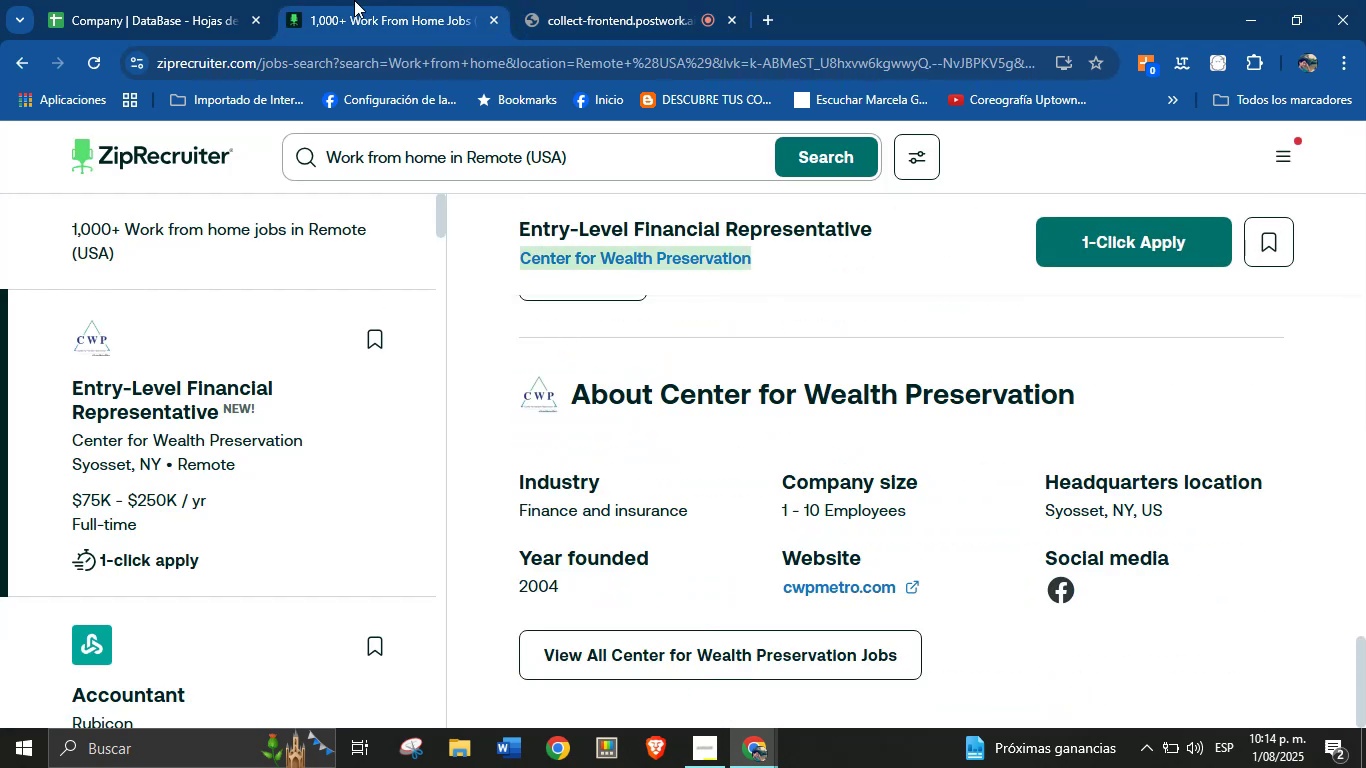 
left_click_drag(start_coordinate=[243, 0], to_coordinate=[237, 0])
 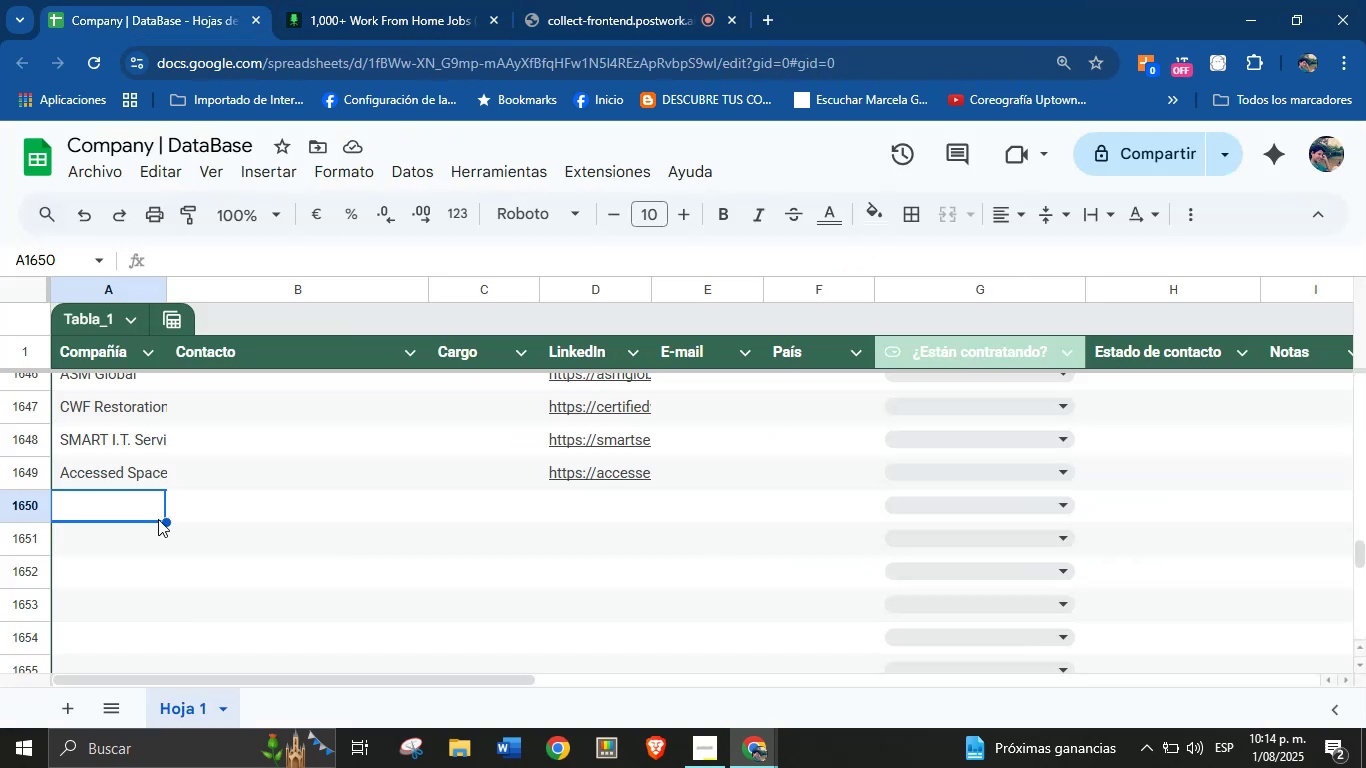 
left_click([141, 508])
 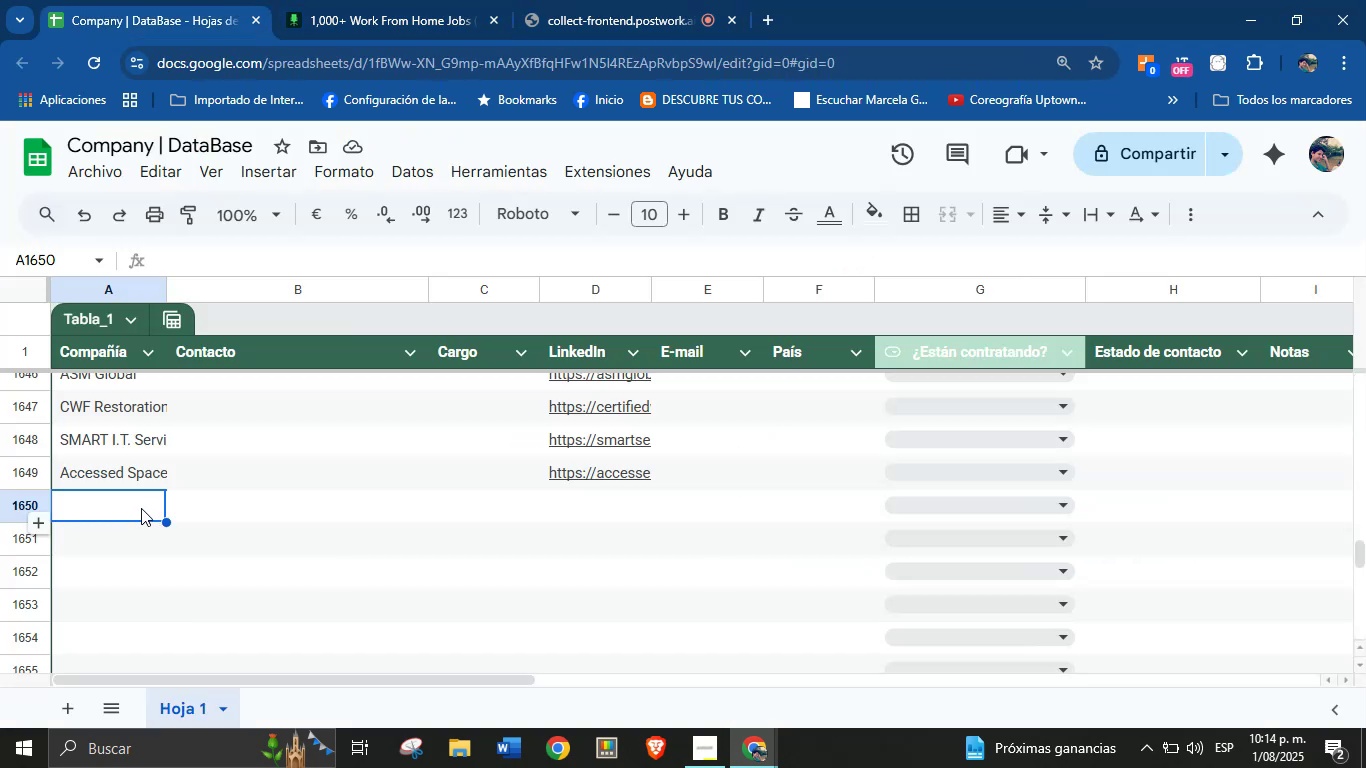 
key(Control+V)
 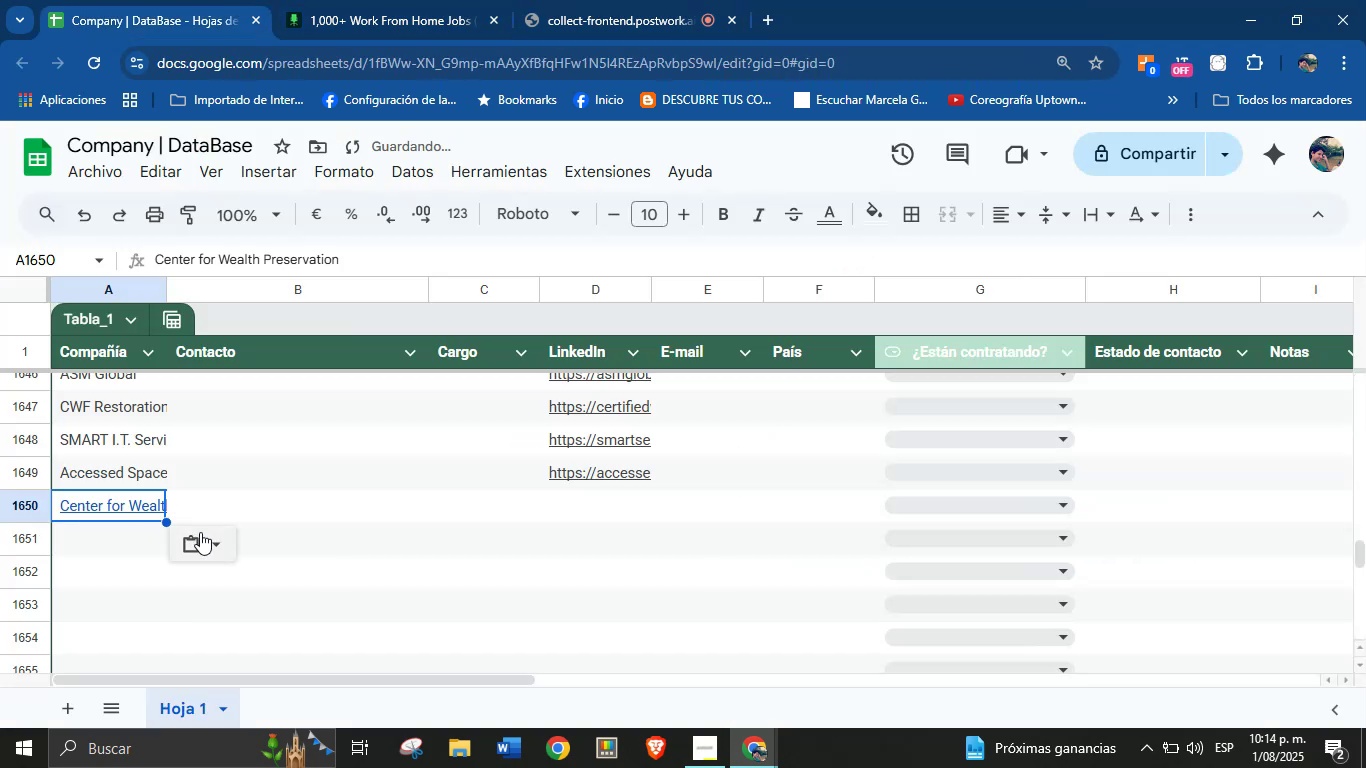 
left_click([208, 540])
 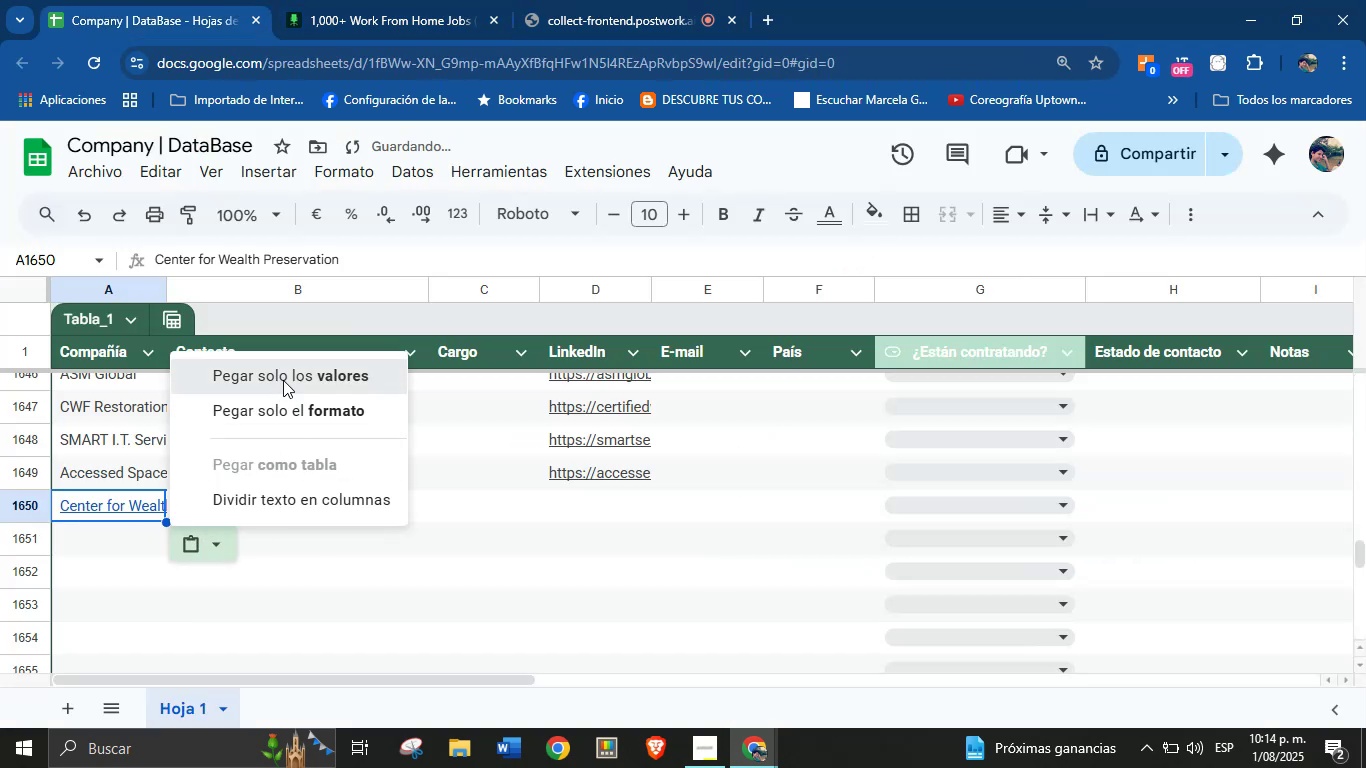 
left_click([365, 0])
 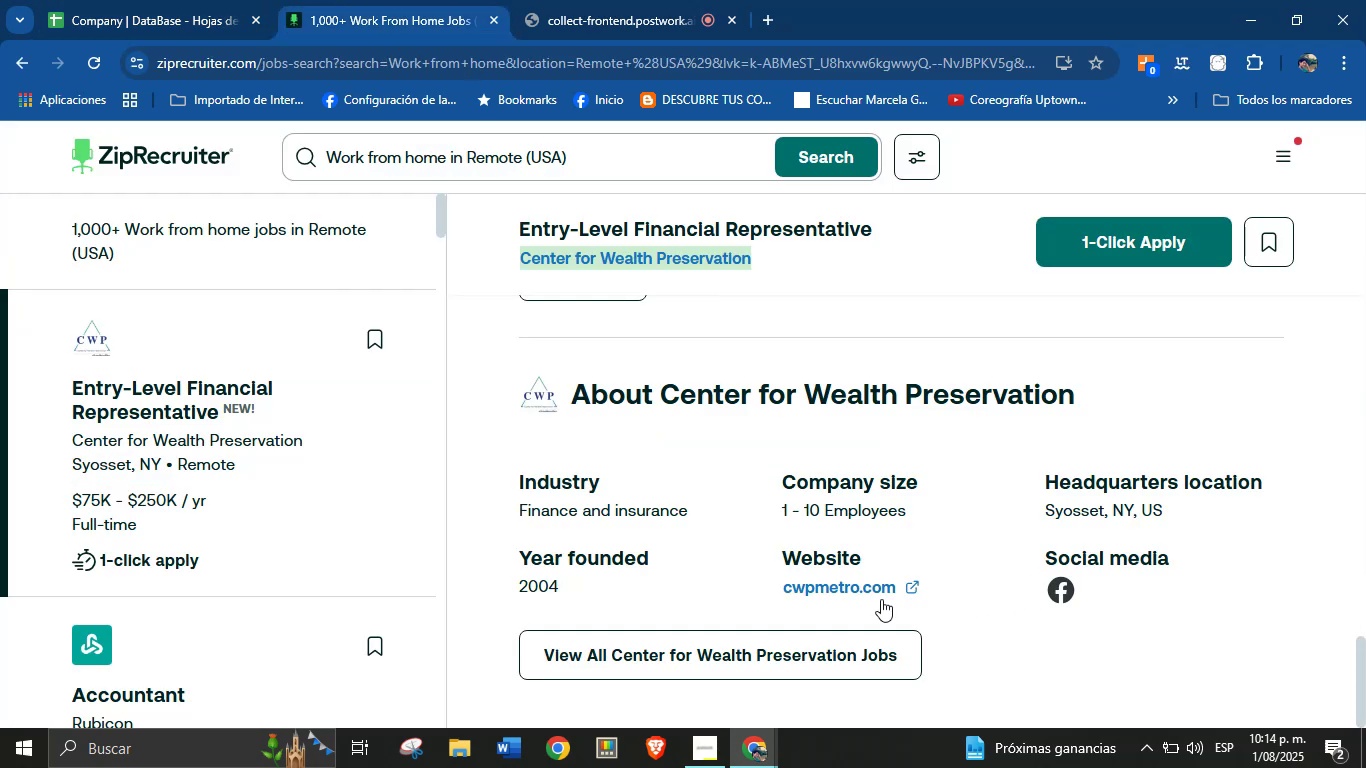 
right_click([845, 589])
 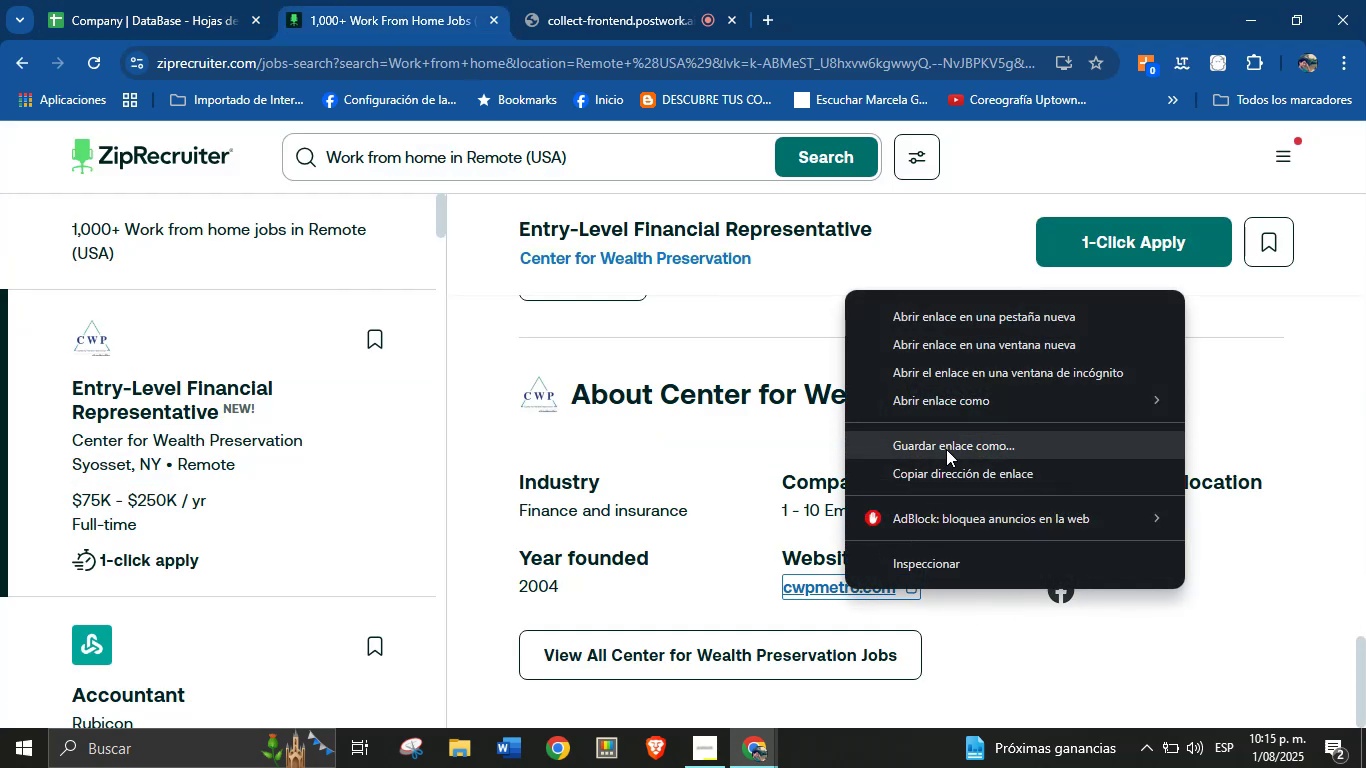 
left_click([946, 466])
 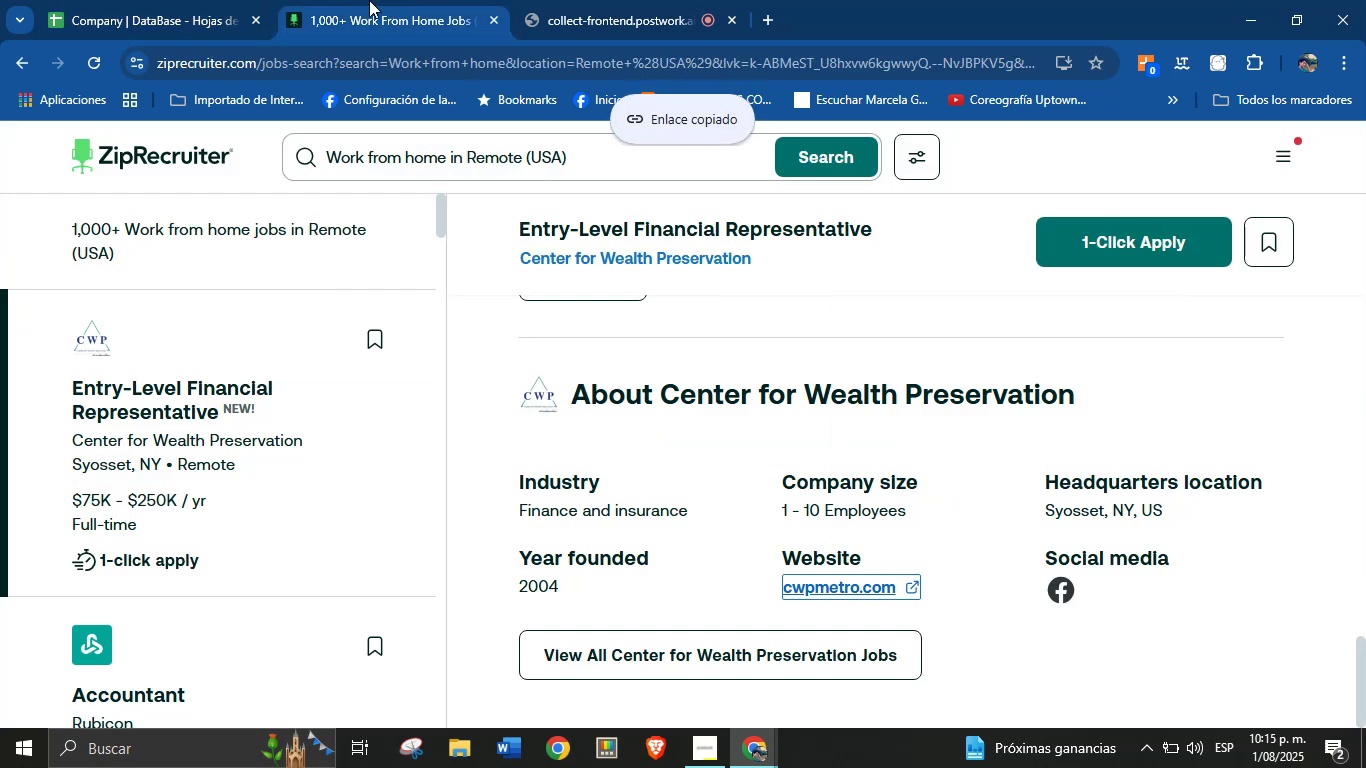 
left_click([222, 0])
 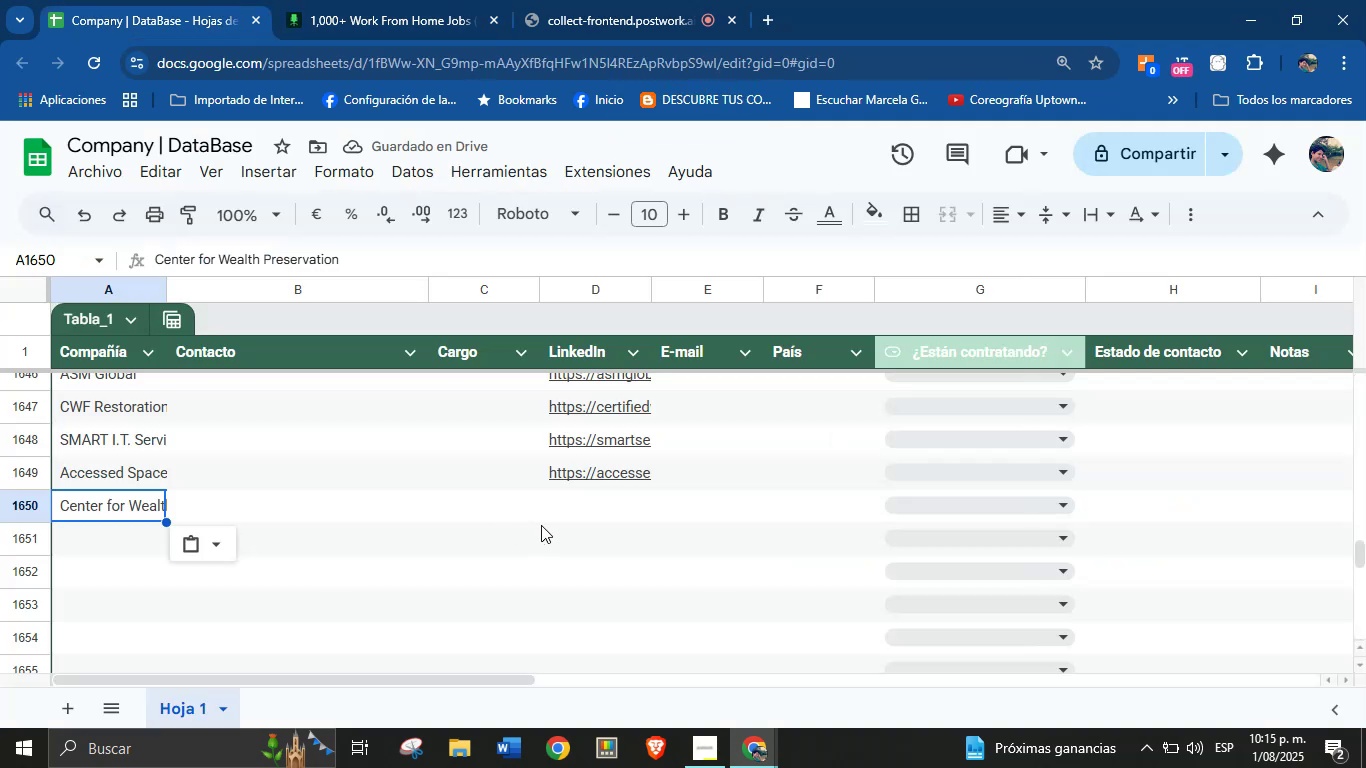 
left_click([571, 501])
 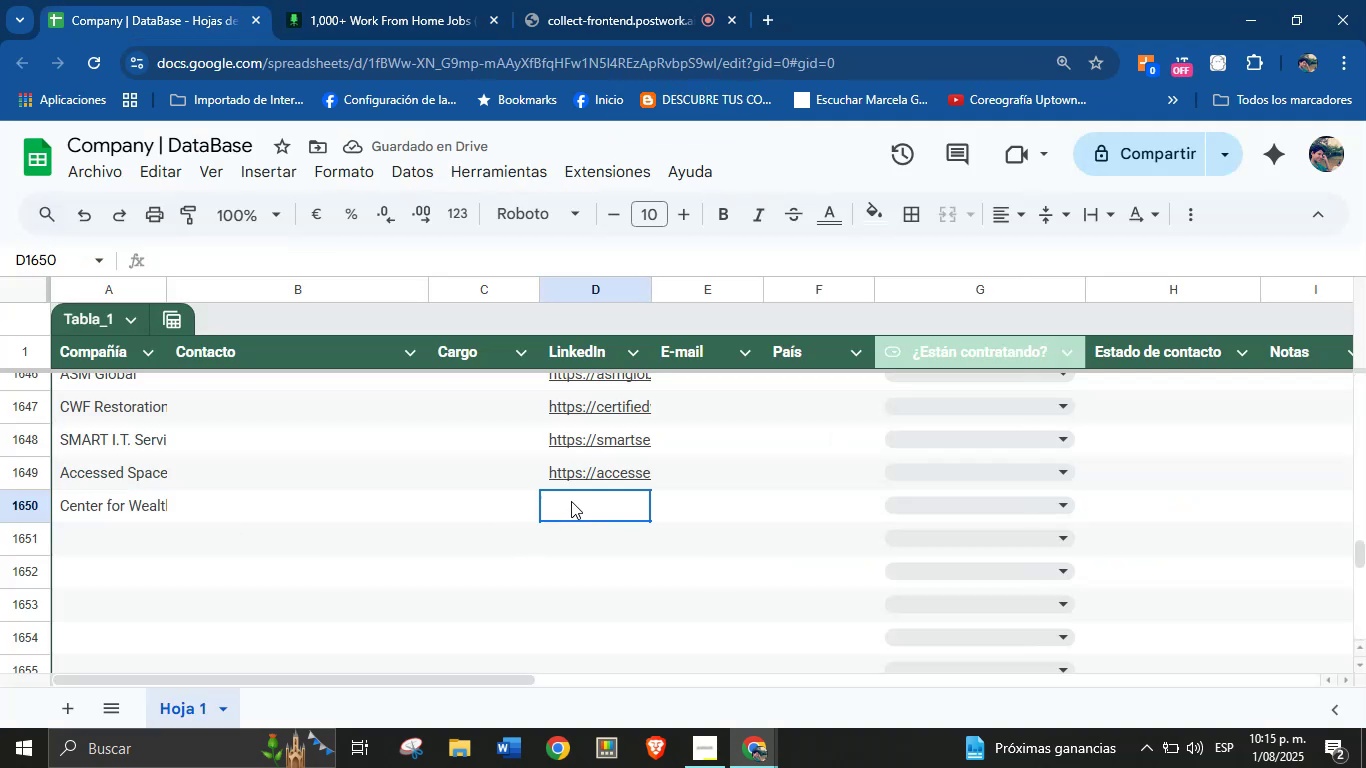 
key(Control+V)
 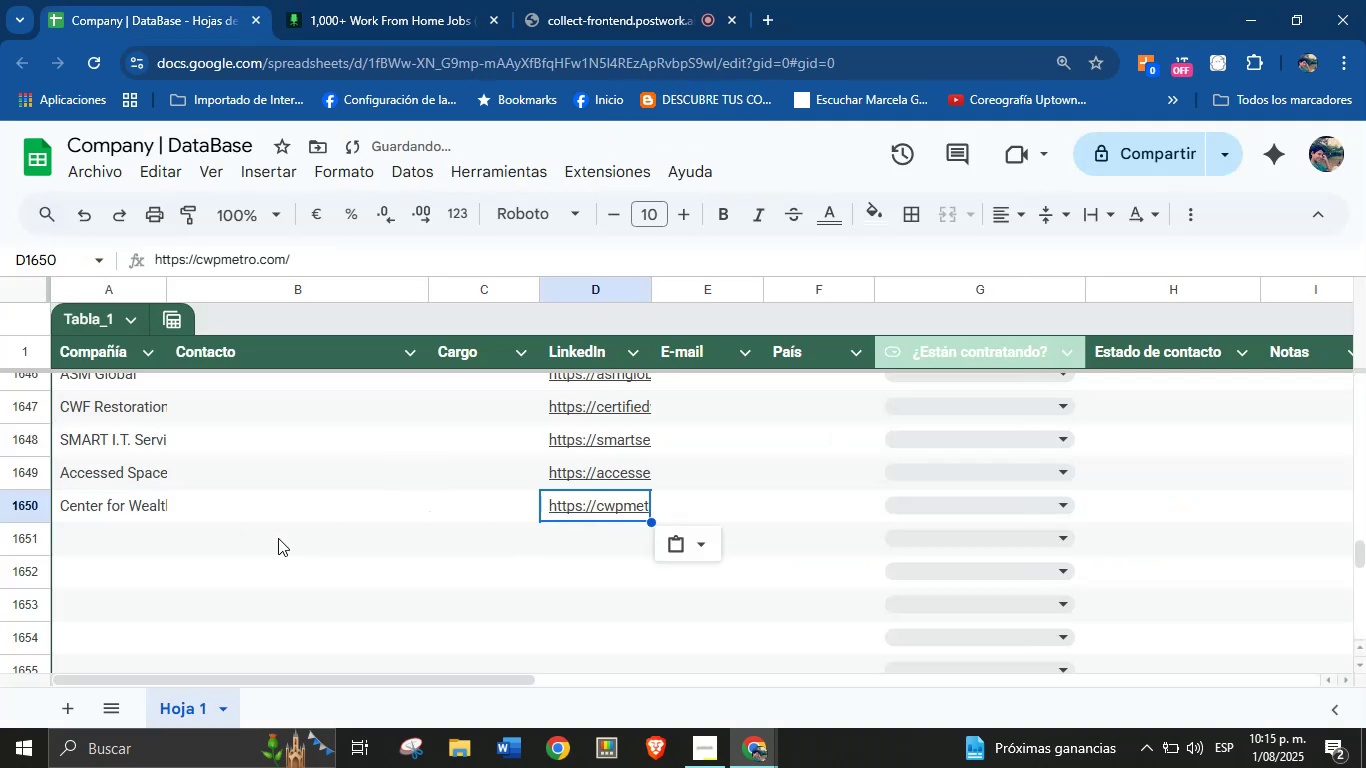 
left_click([140, 537])
 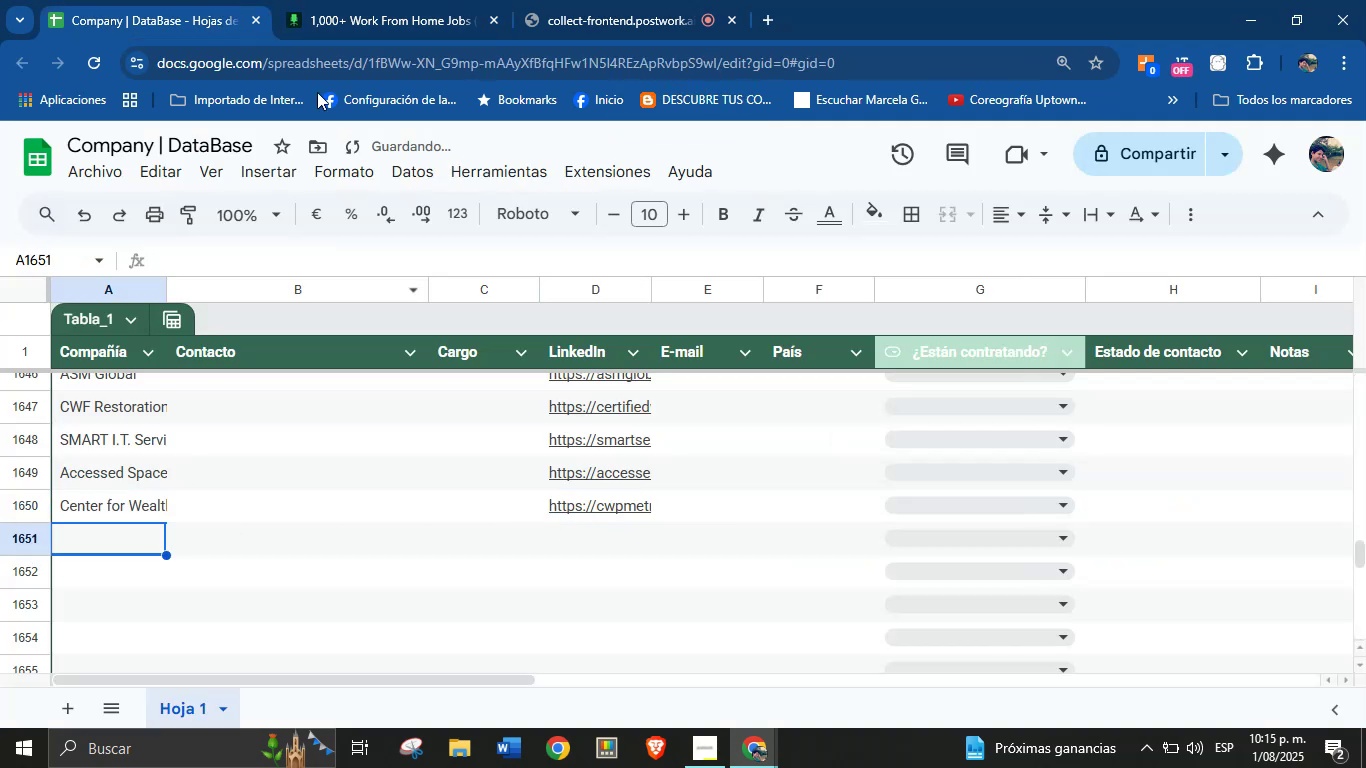 
left_click([362, 0])
 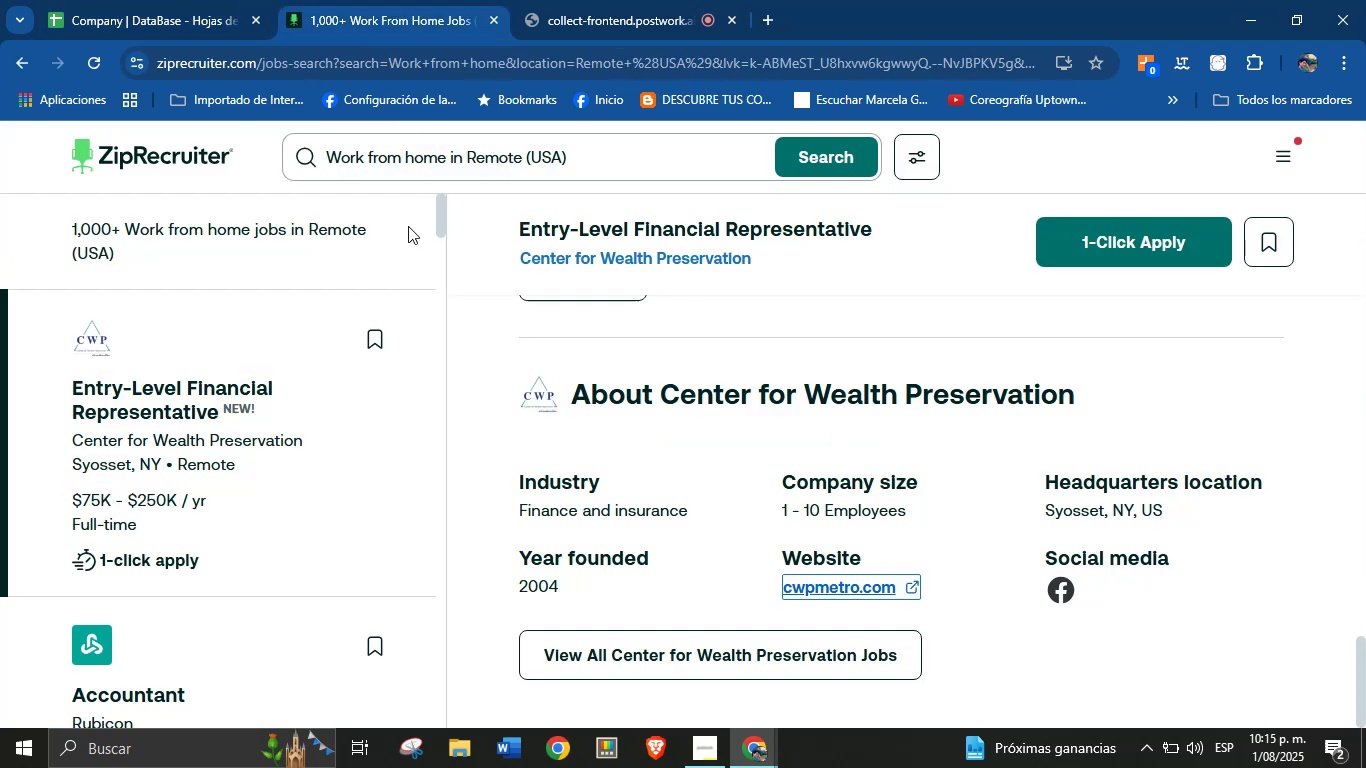 
scroll: coordinate [292, 447], scroll_direction: down, amount: 3.0
 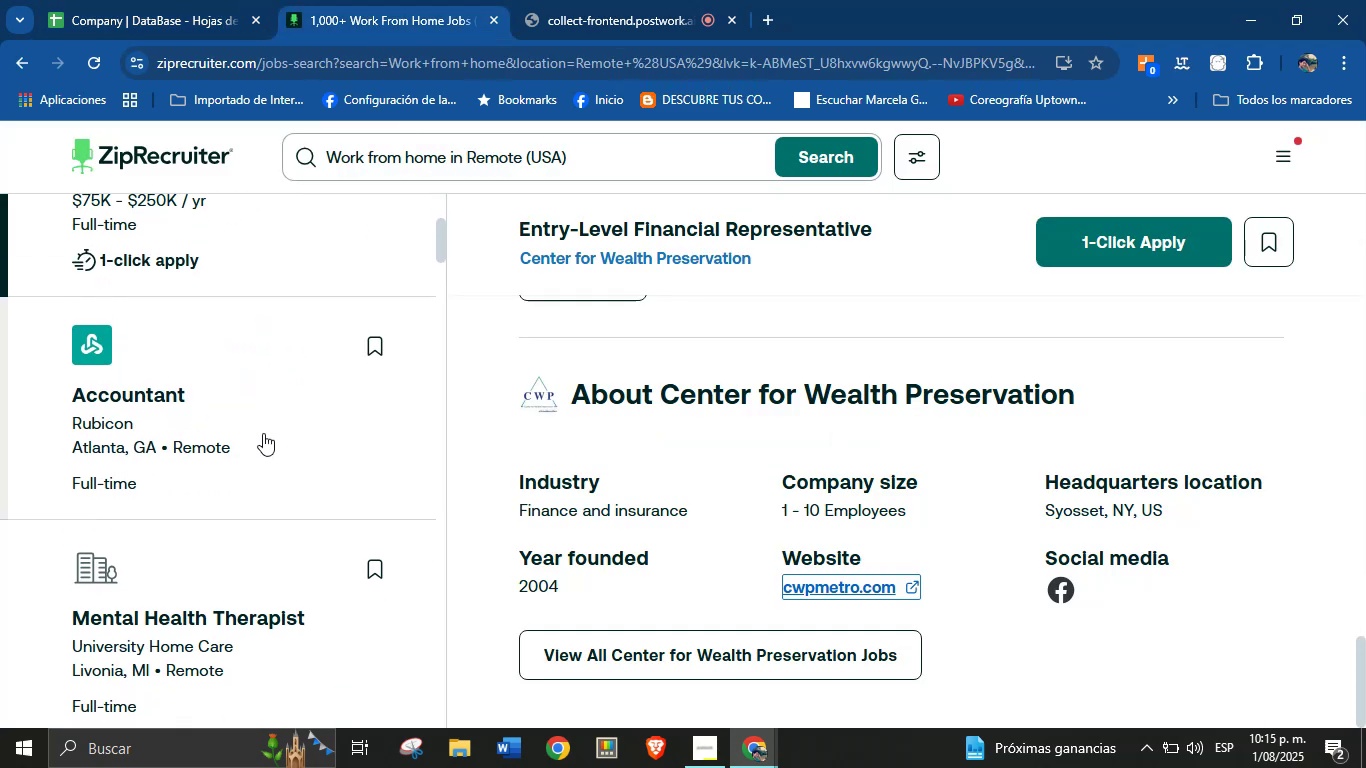 
left_click([223, 378])
 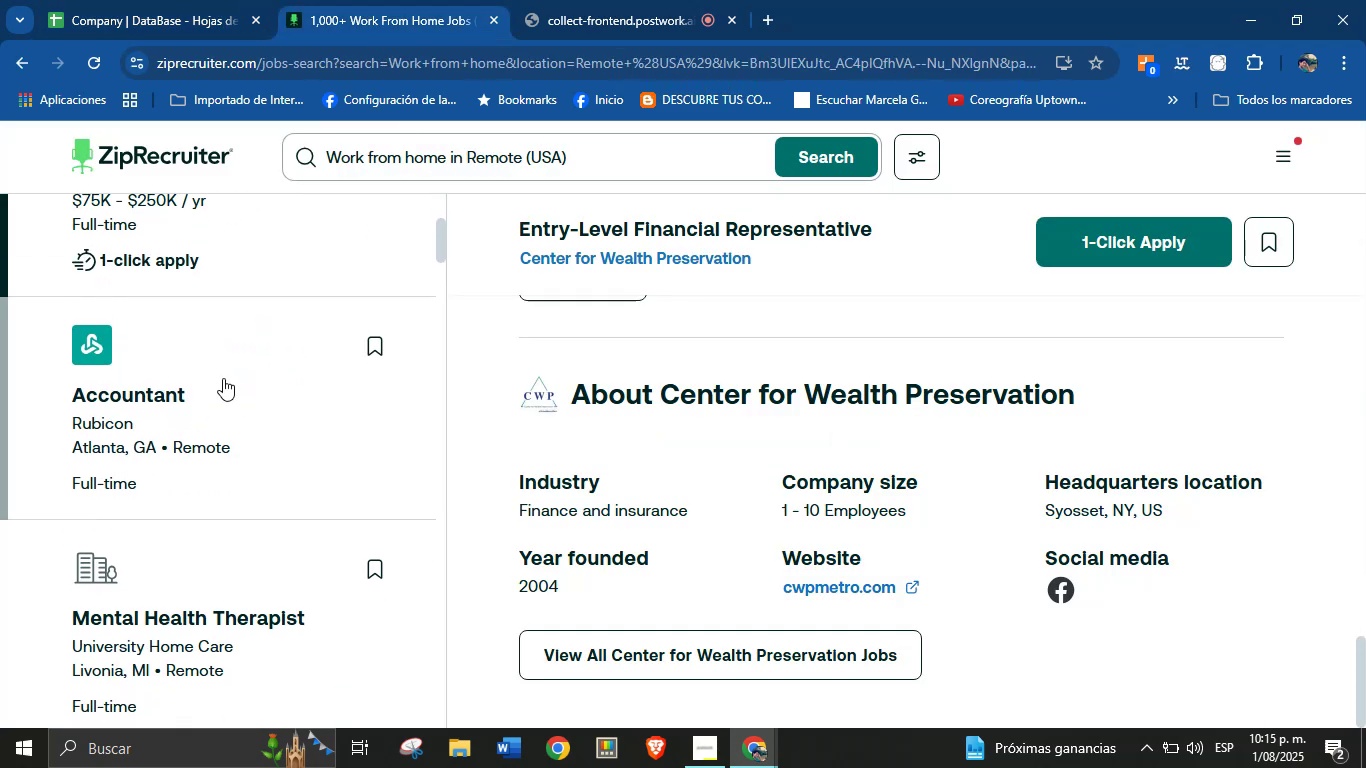 
scroll: coordinate [731, 456], scroll_direction: down, amount: 191.0
 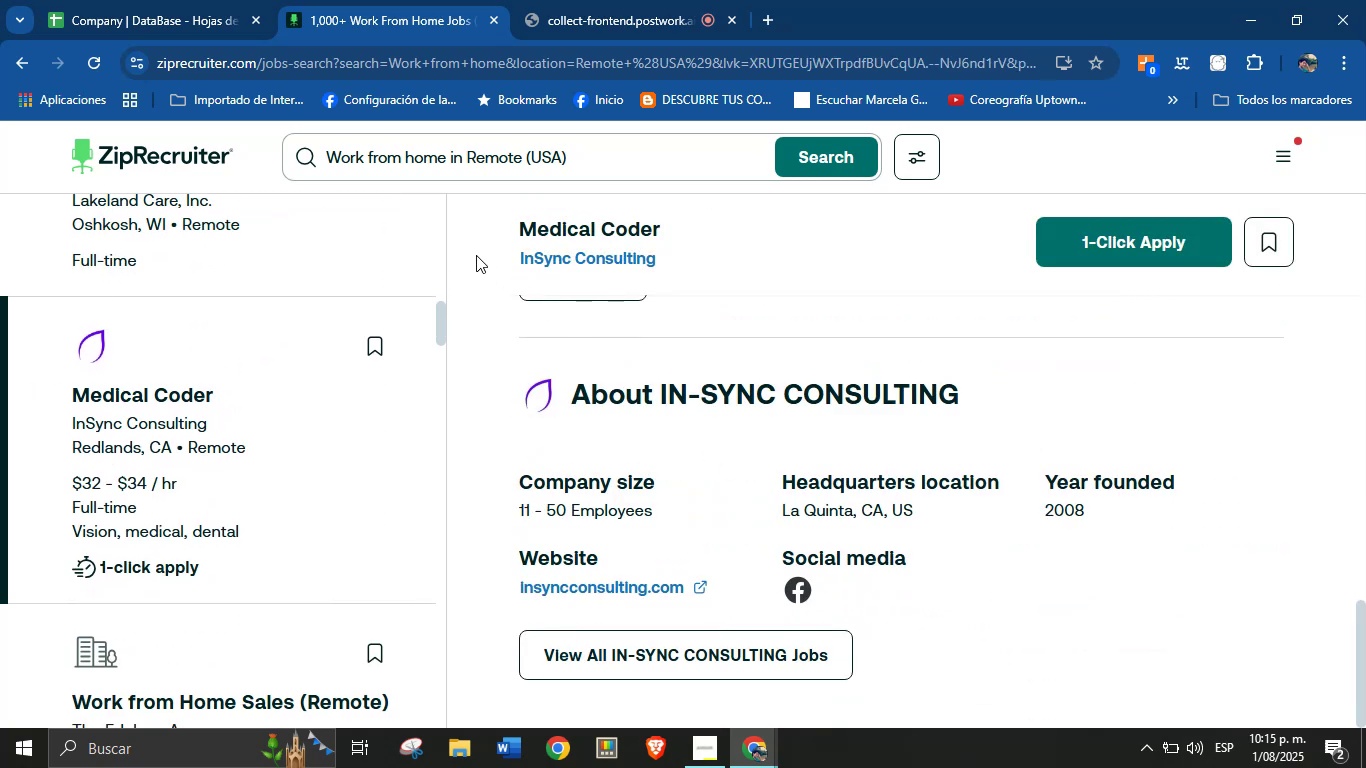 
left_click_drag(start_coordinate=[503, 254], to_coordinate=[689, 257])
 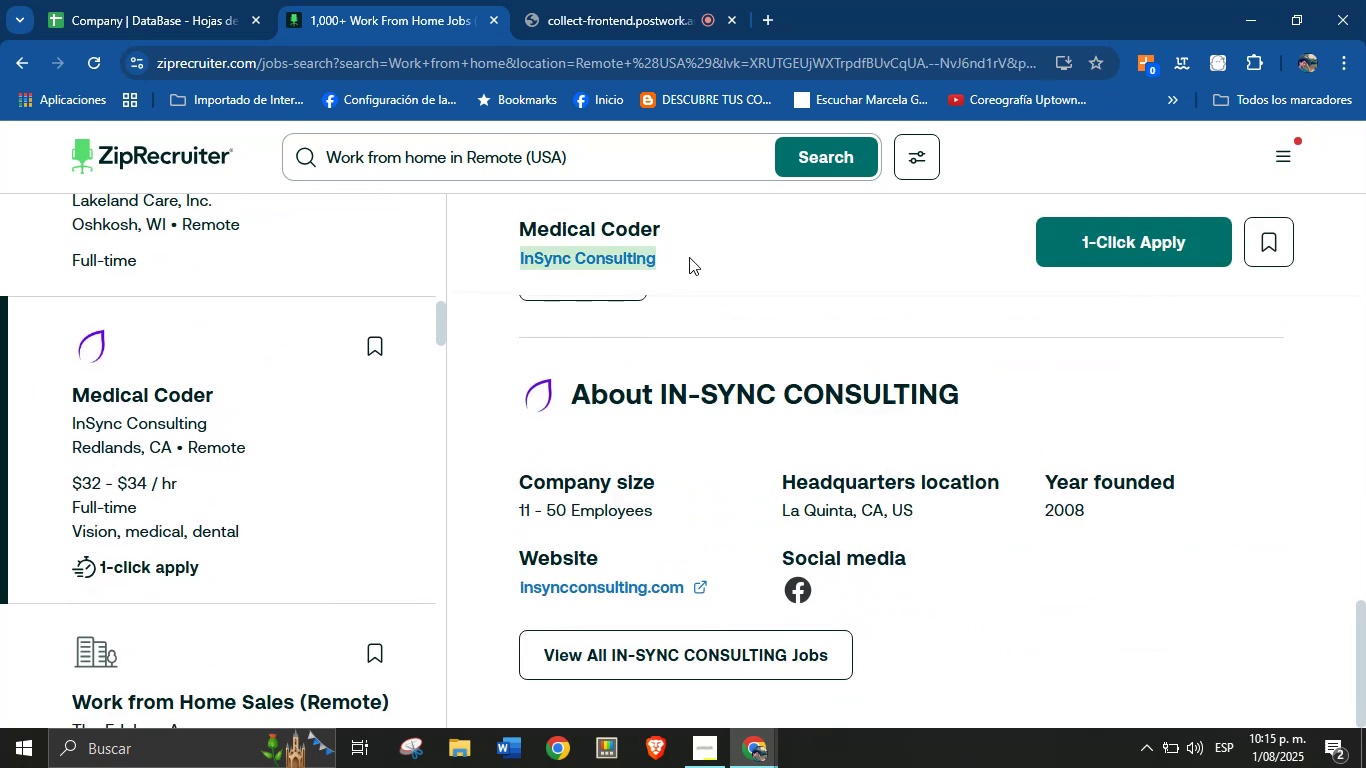 
key(Control+C)
 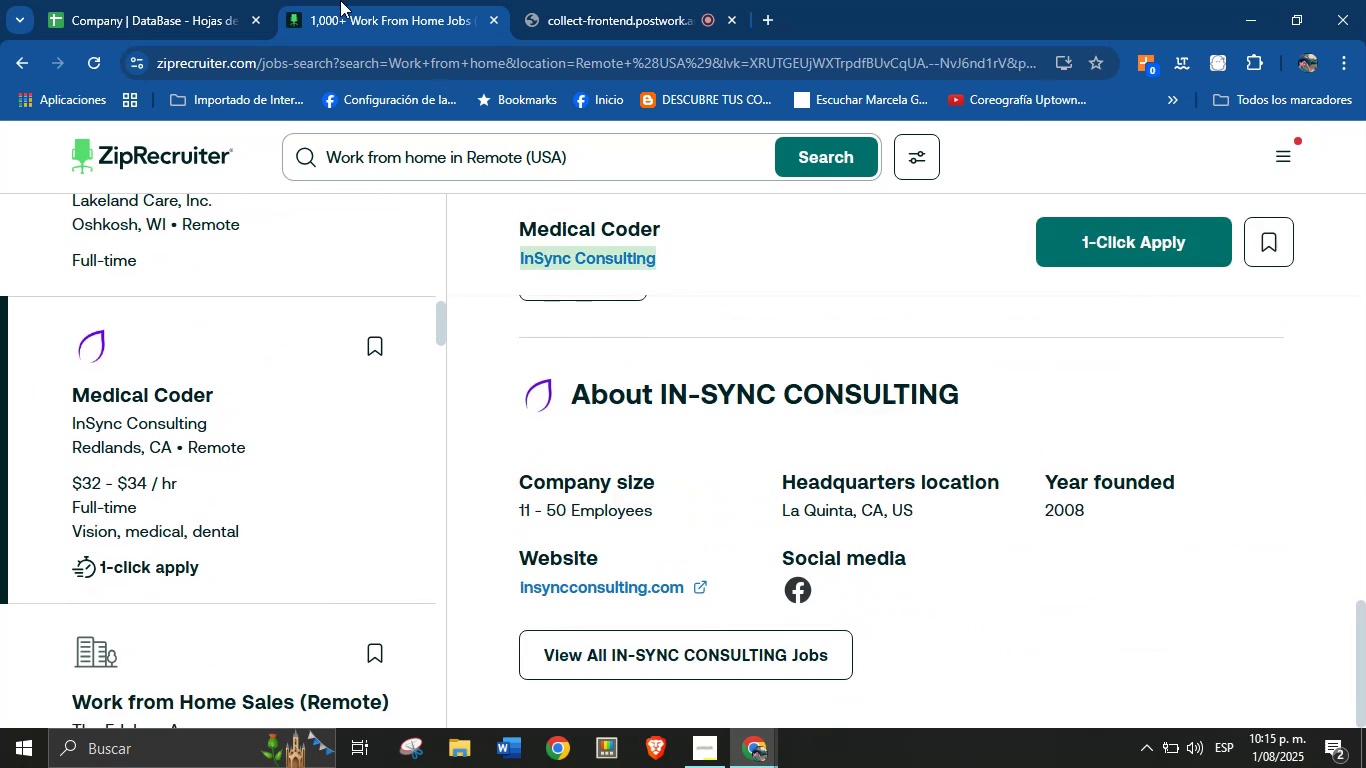 
left_click([178, 0])
 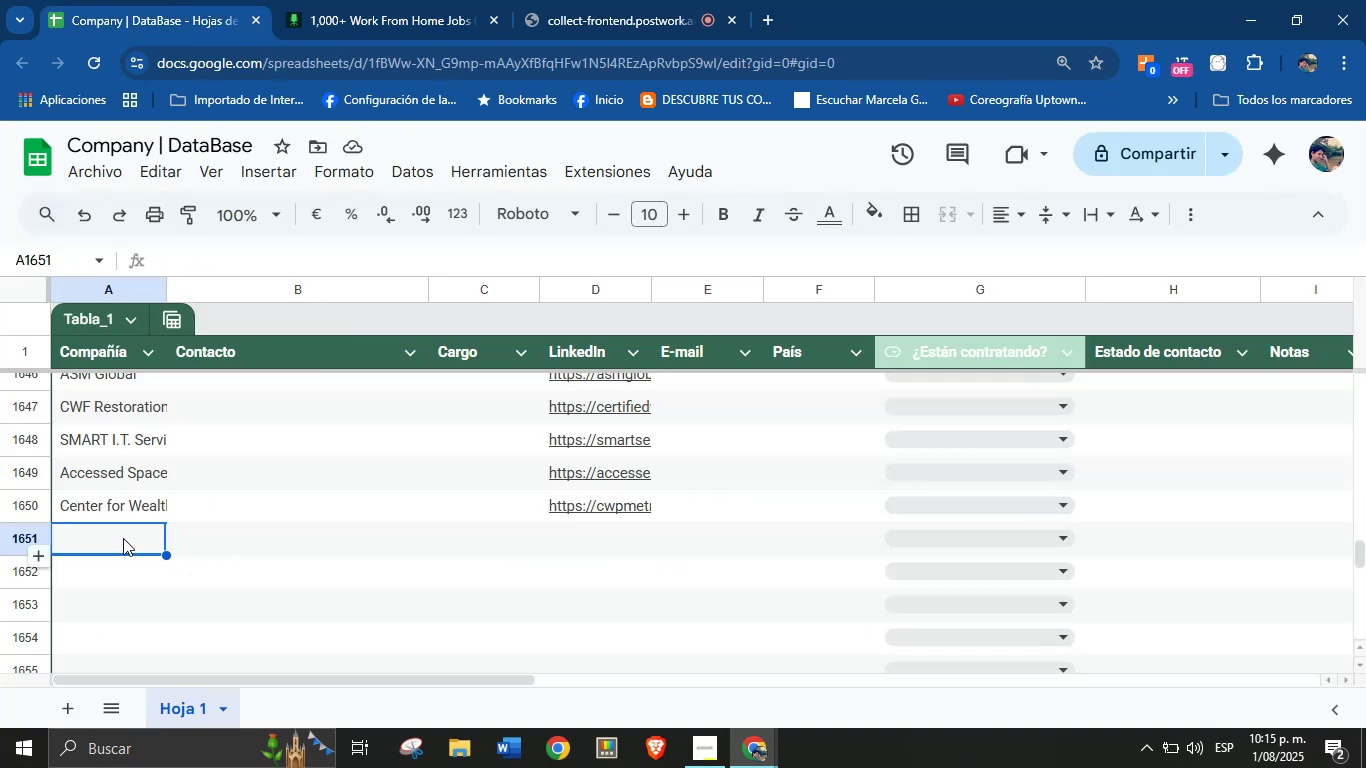 
left_click([123, 537])
 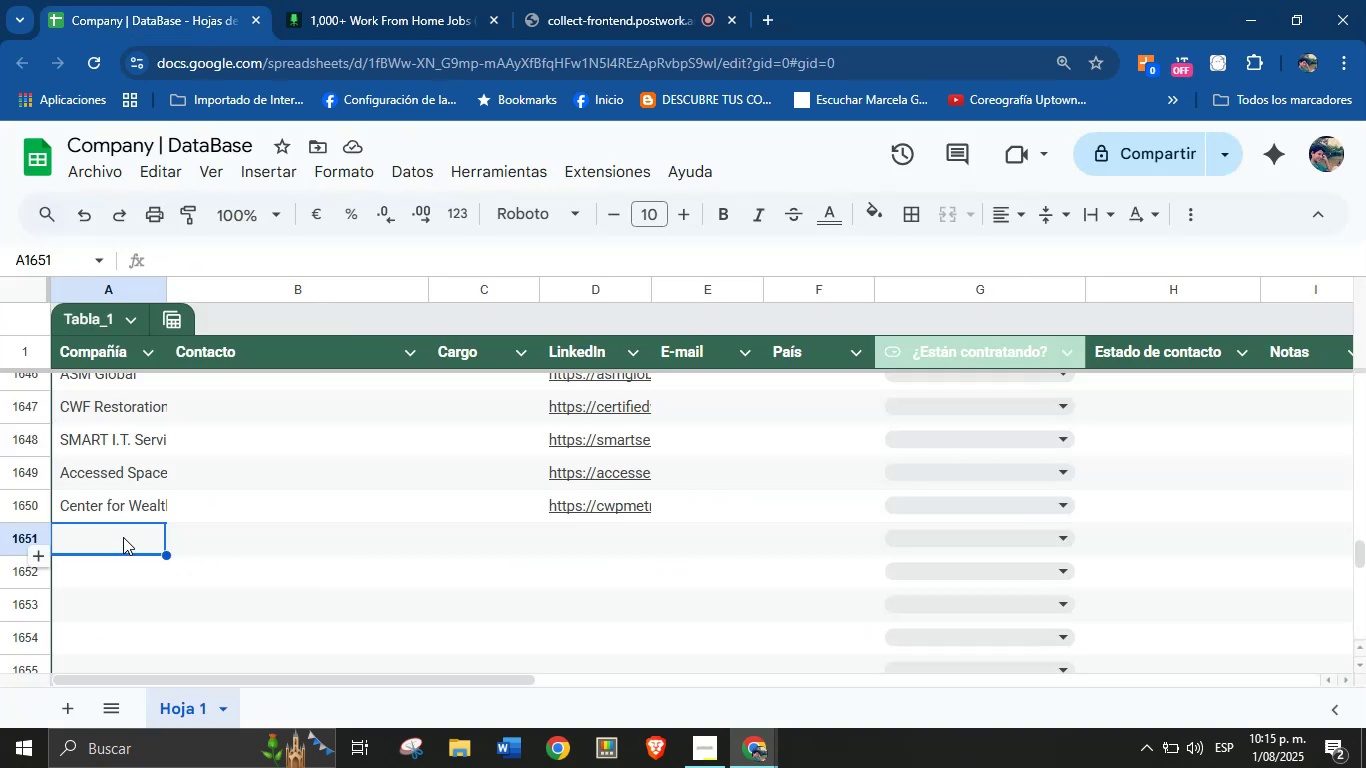 
key(Control+V)
 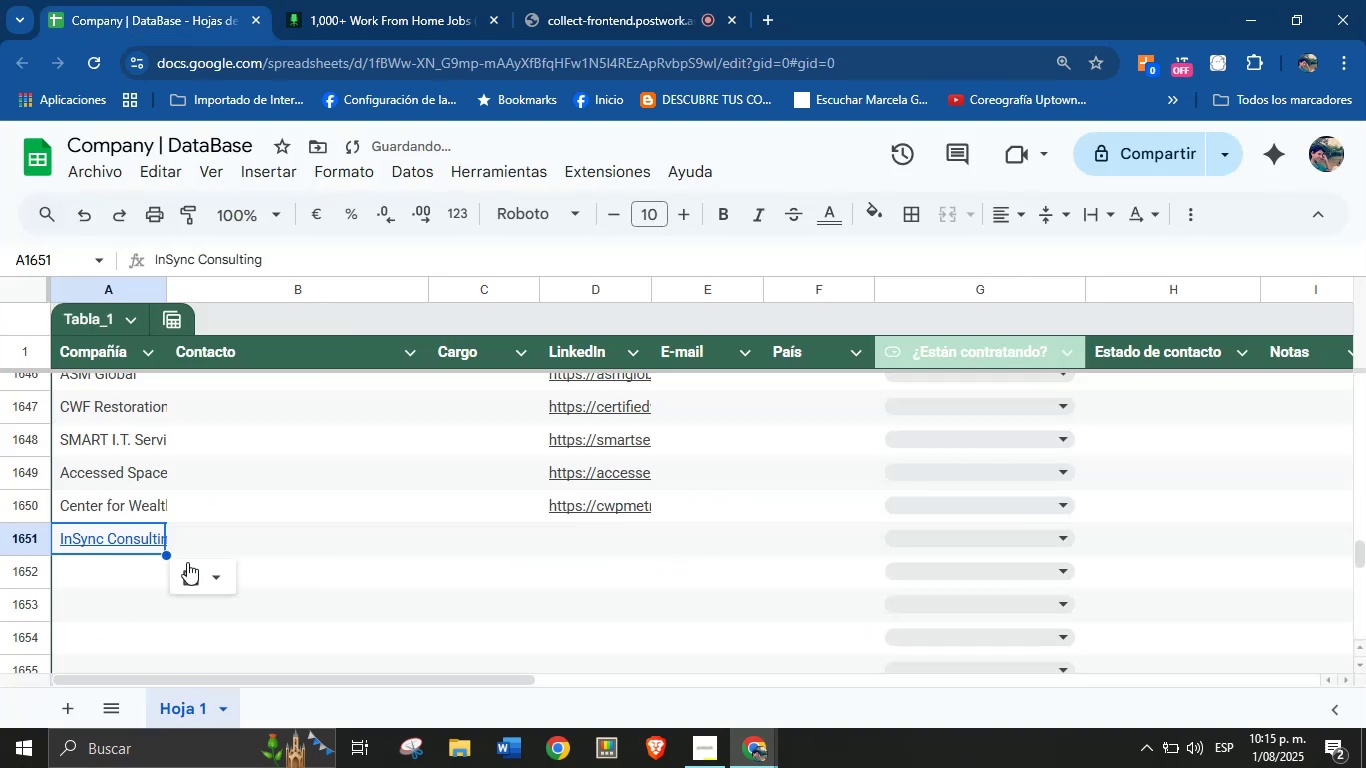 
left_click([218, 572])
 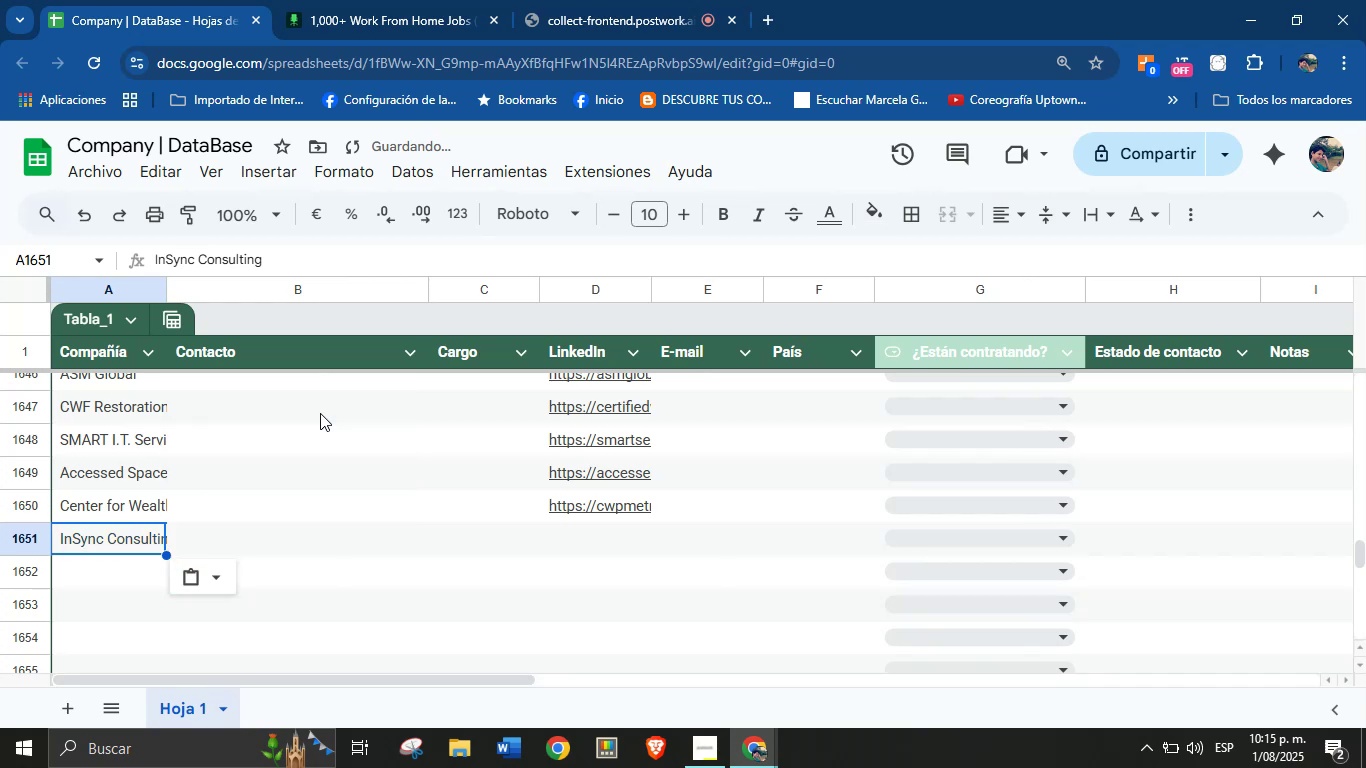 
left_click([381, 4])
 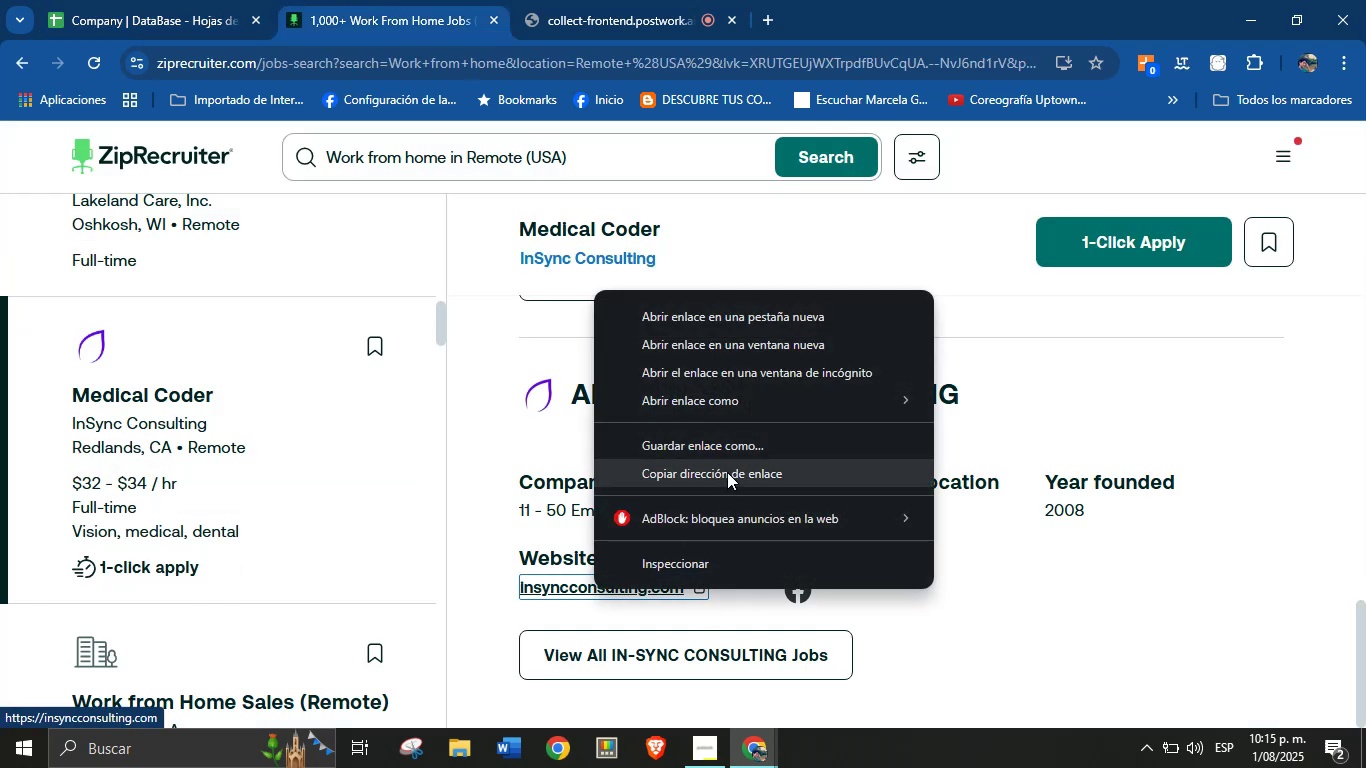 
left_click([211, 0])
 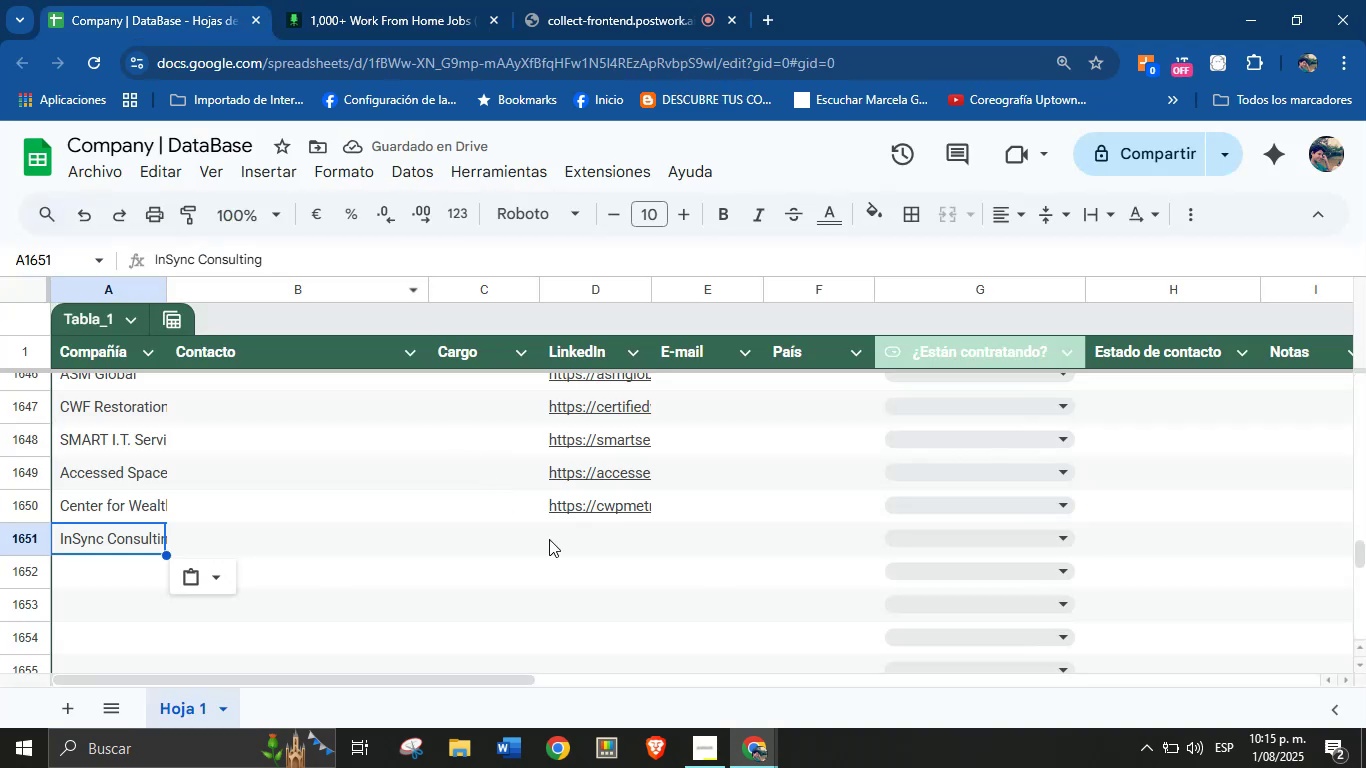 
left_click([572, 537])
 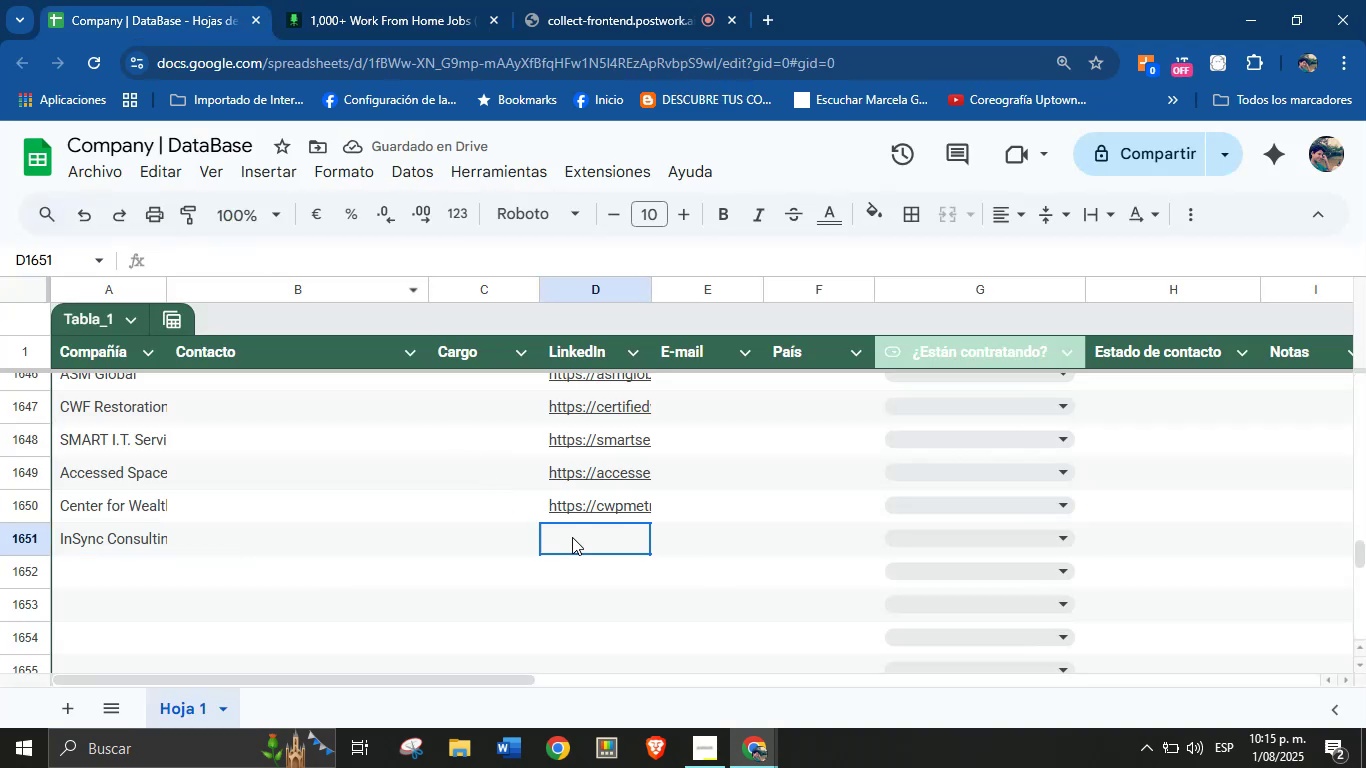 
key(Control+V)
 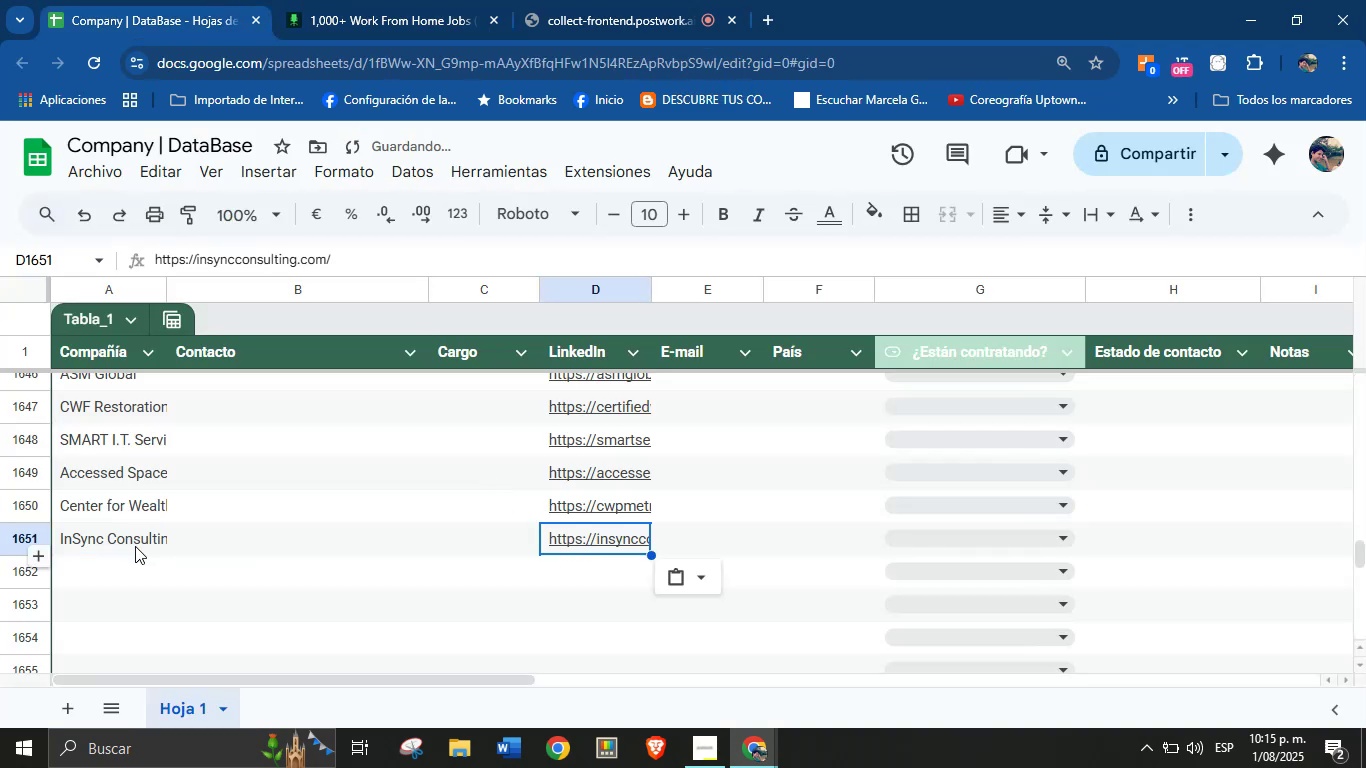 
left_click([112, 569])
 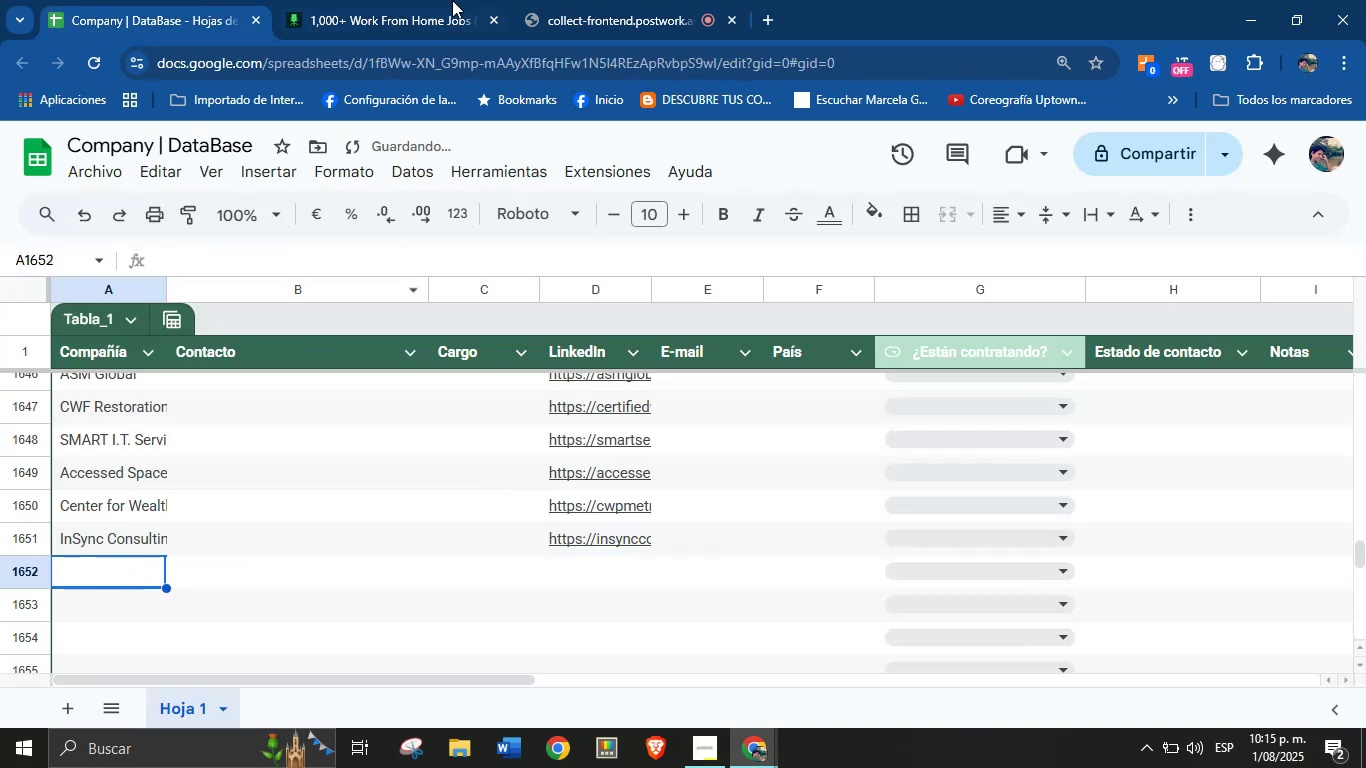 
left_click([440, 0])
 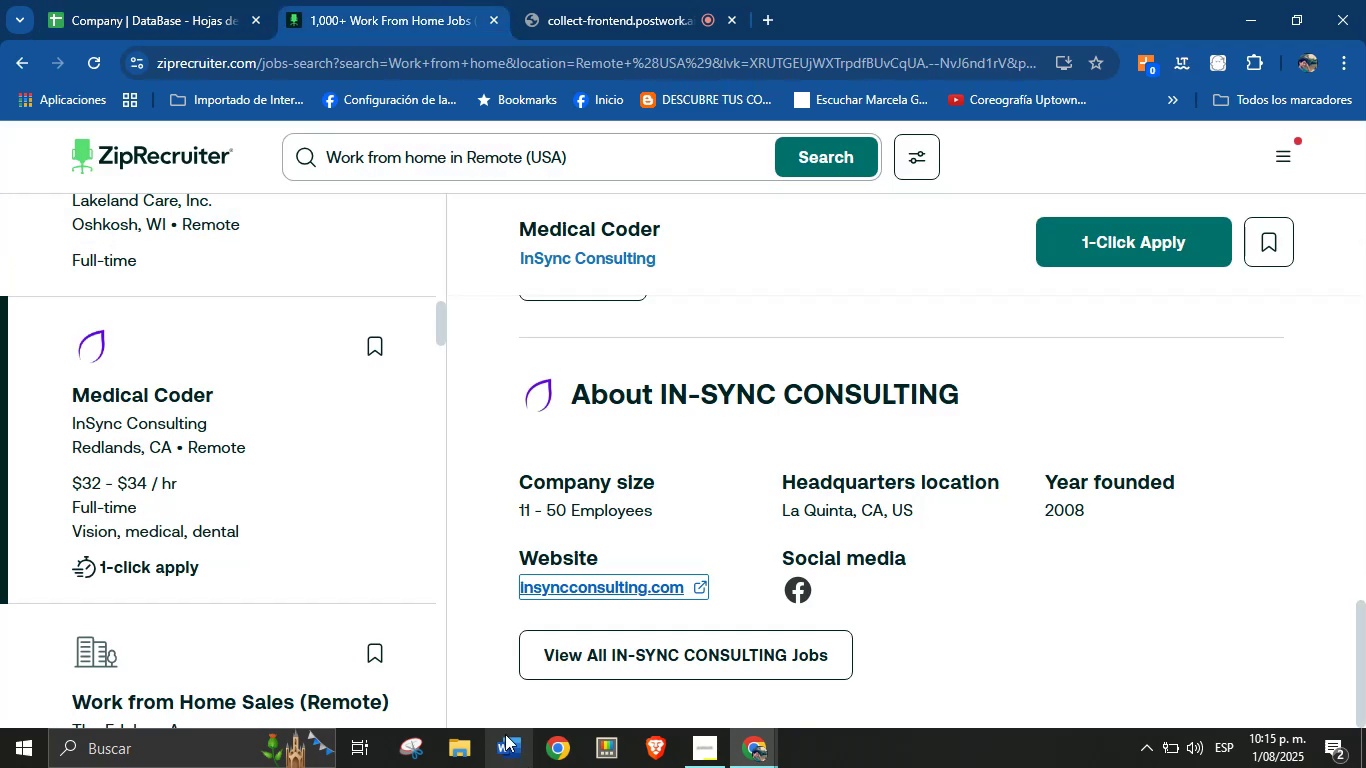 
scroll: coordinate [328, 542], scroll_direction: down, amount: 3.0
 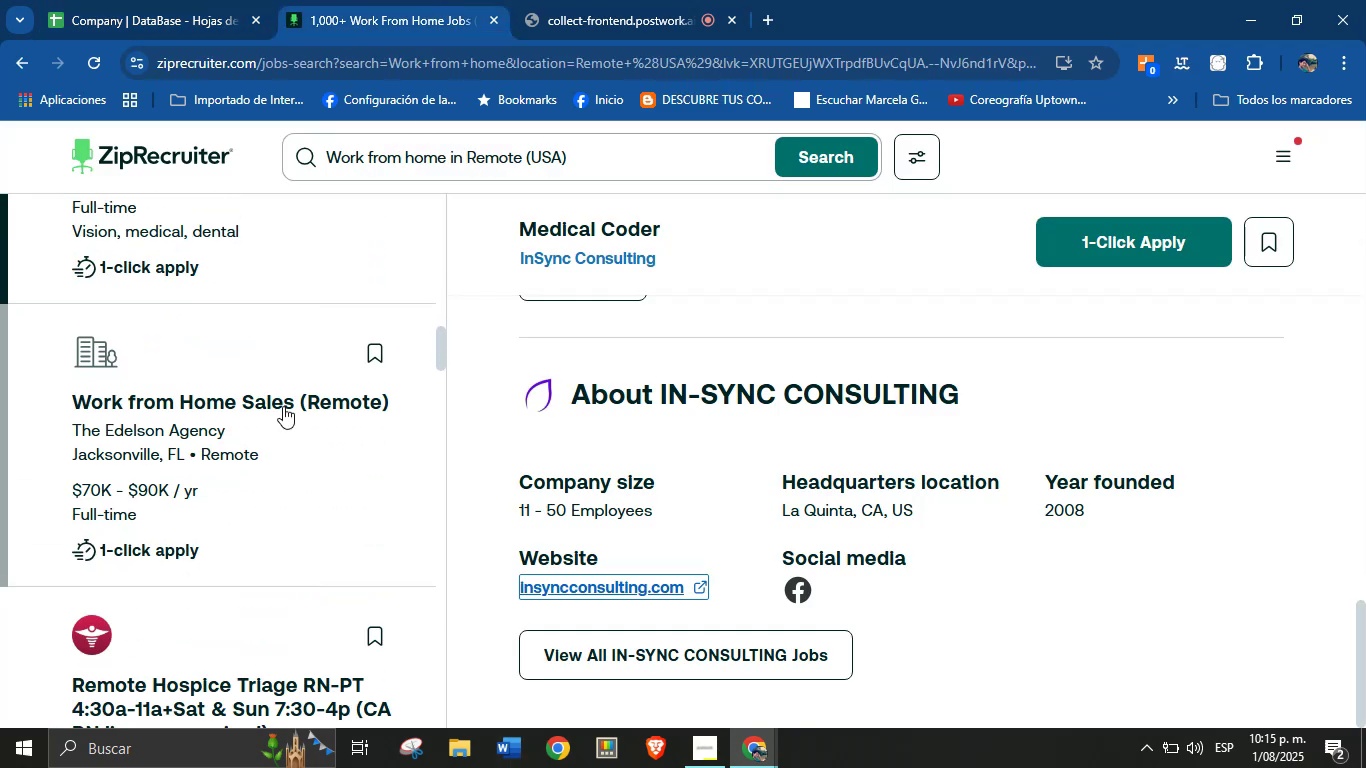 
left_click([244, 365])
 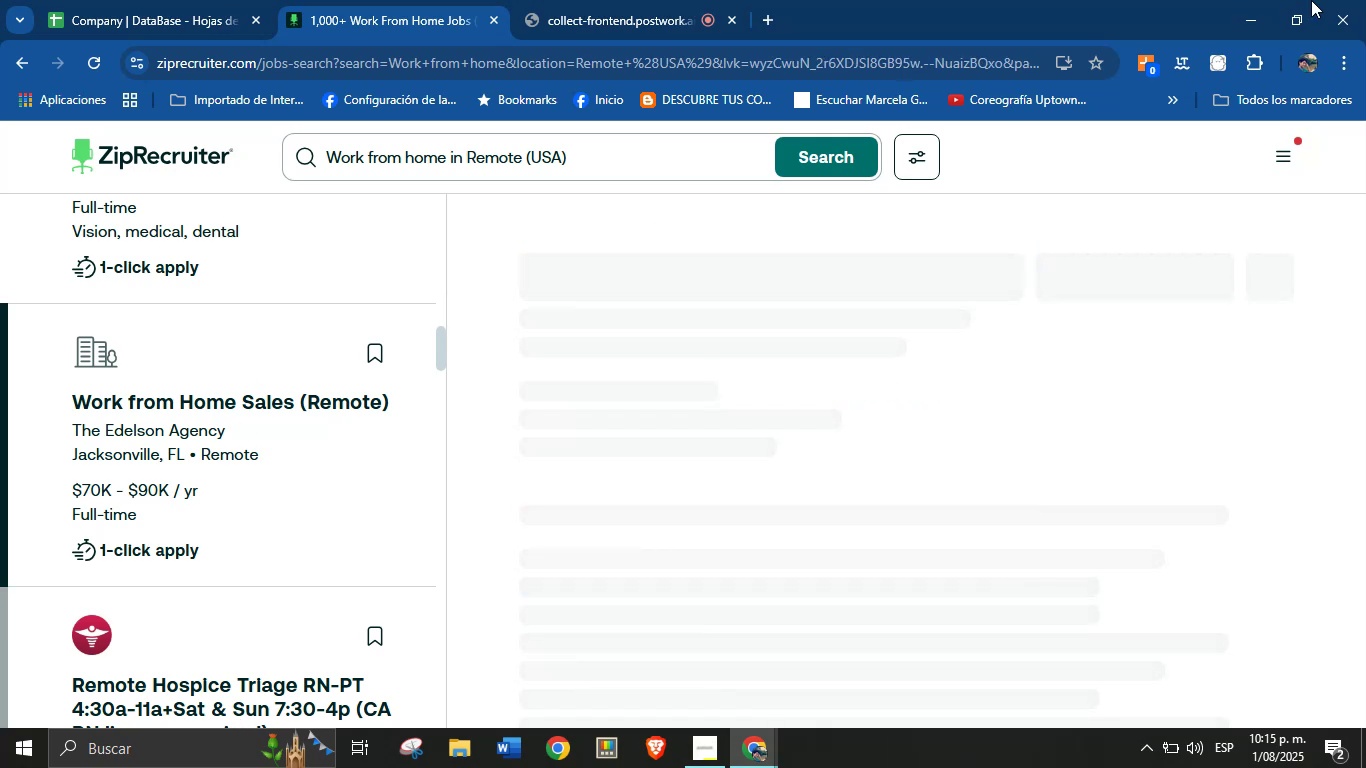 
scroll: coordinate [728, 476], scroll_direction: down, amount: 67.0
 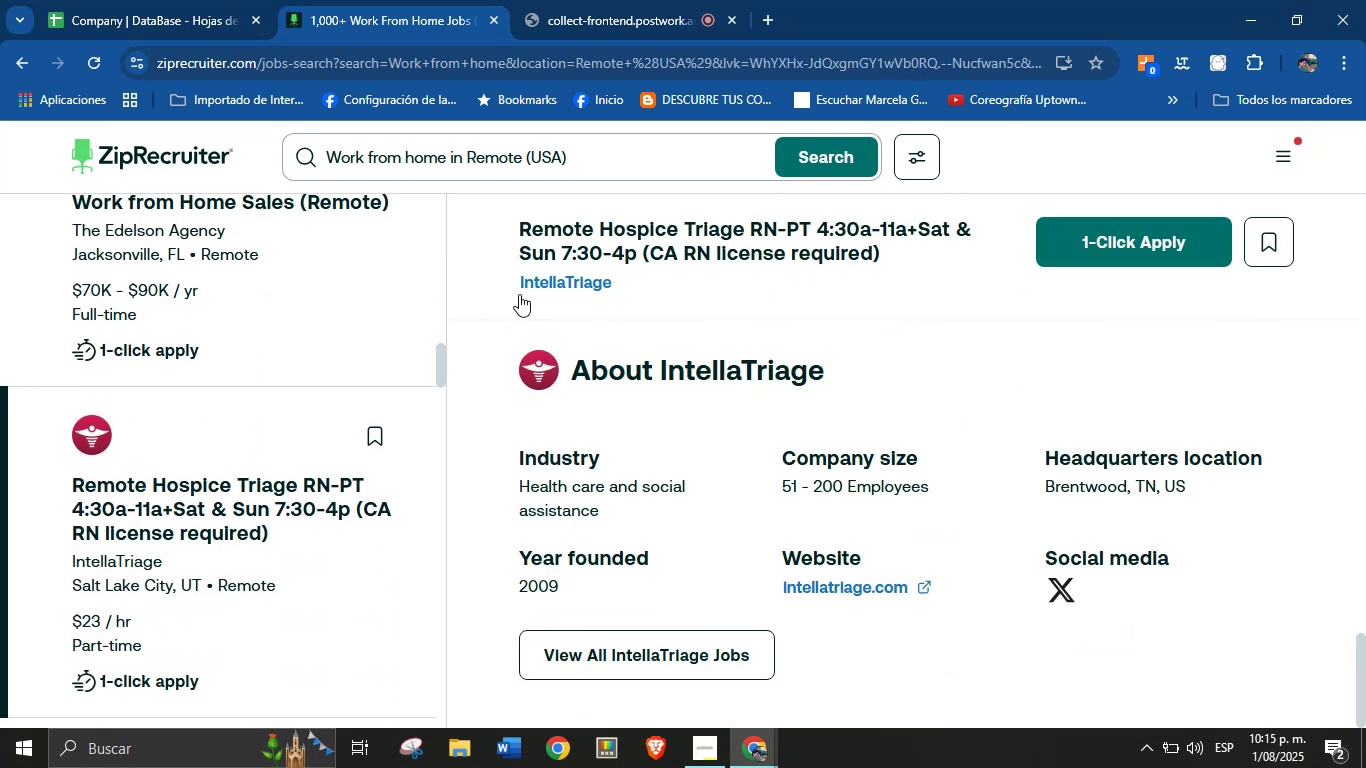 
left_click_drag(start_coordinate=[506, 294], to_coordinate=[615, 294])
 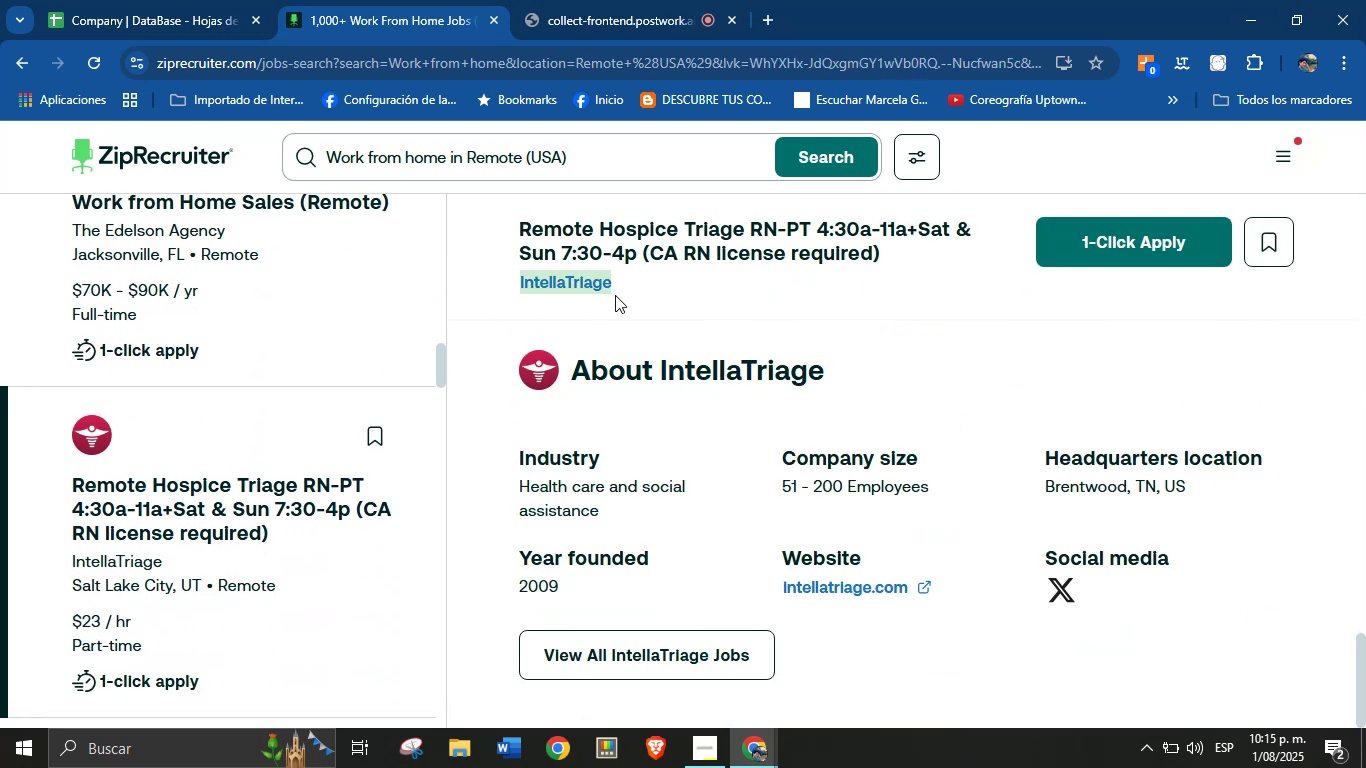 
key(Control+C)
 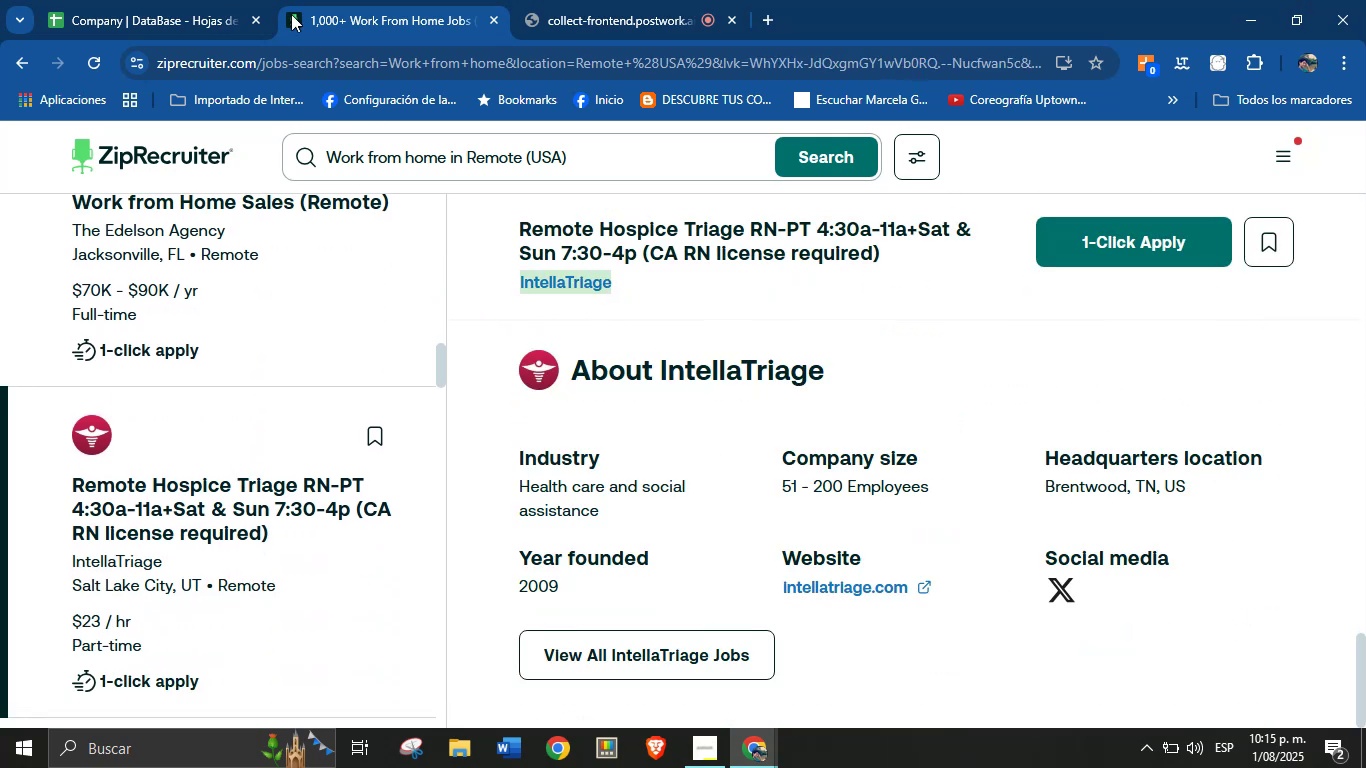 
left_click([188, 0])
 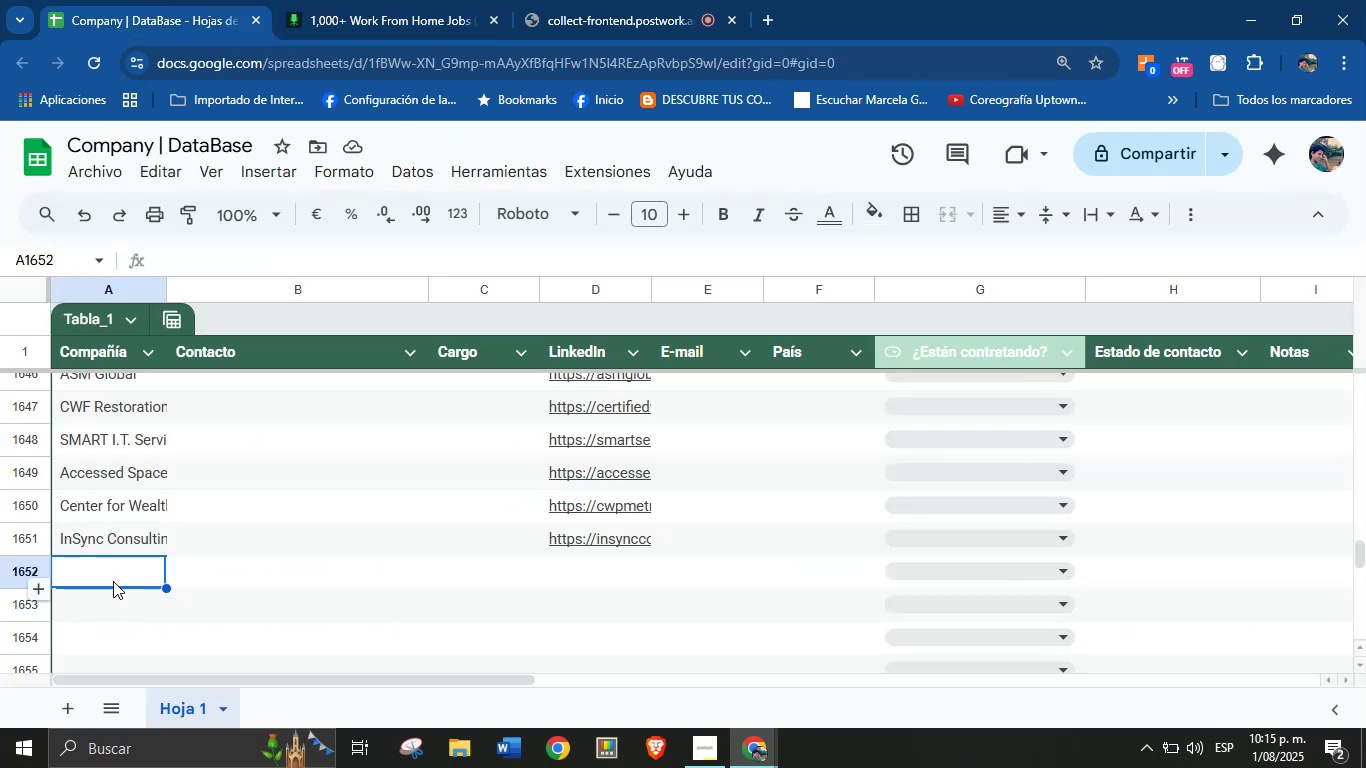 
hold_key(key=ControlLeft, duration=0.54)
 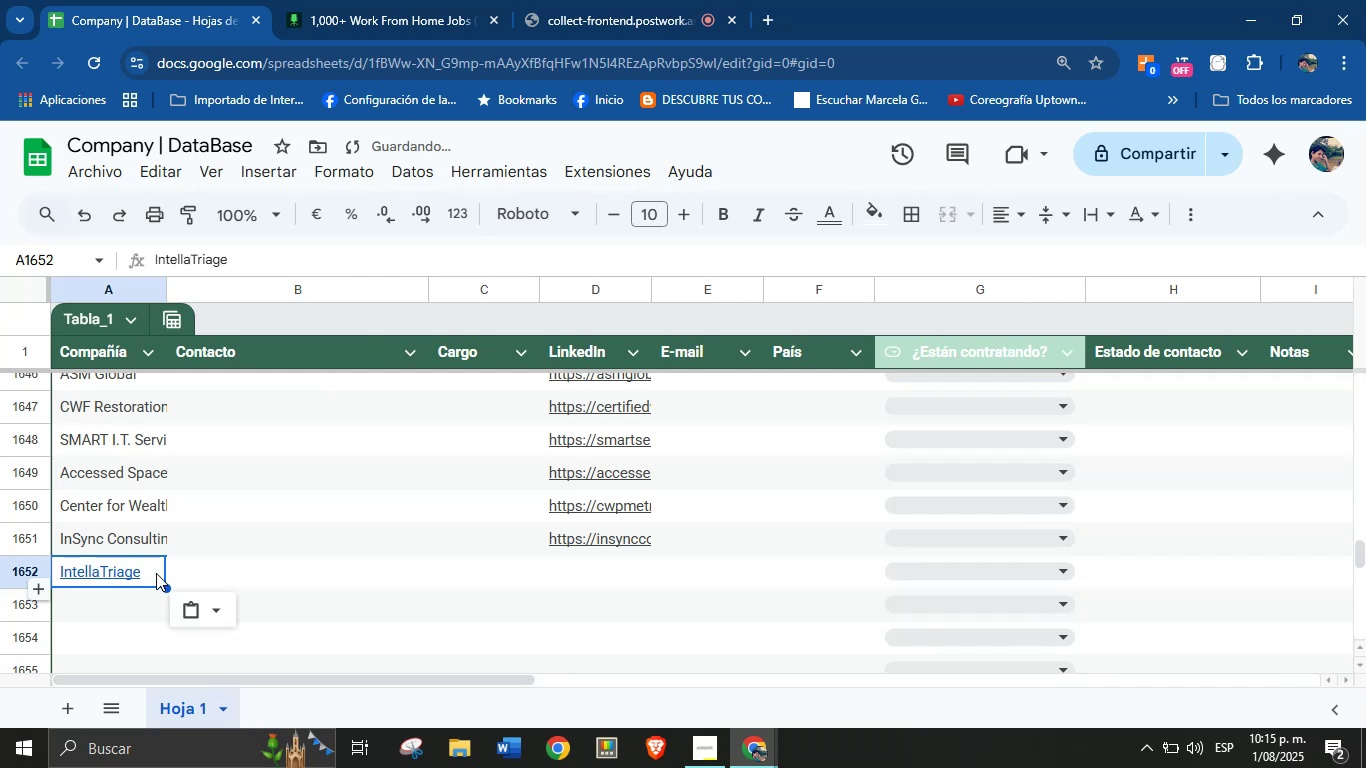 
hold_key(key=V, duration=7.45)
 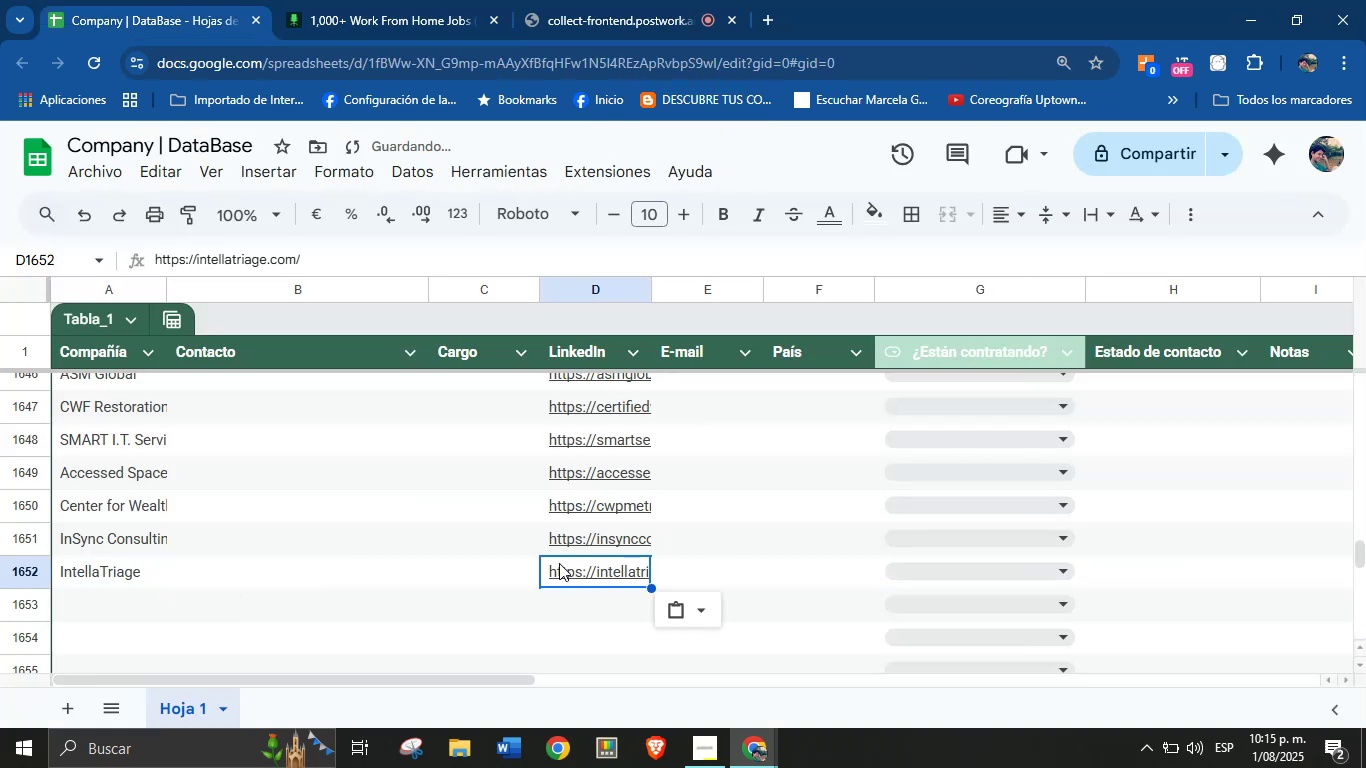 
left_click([207, 609])
 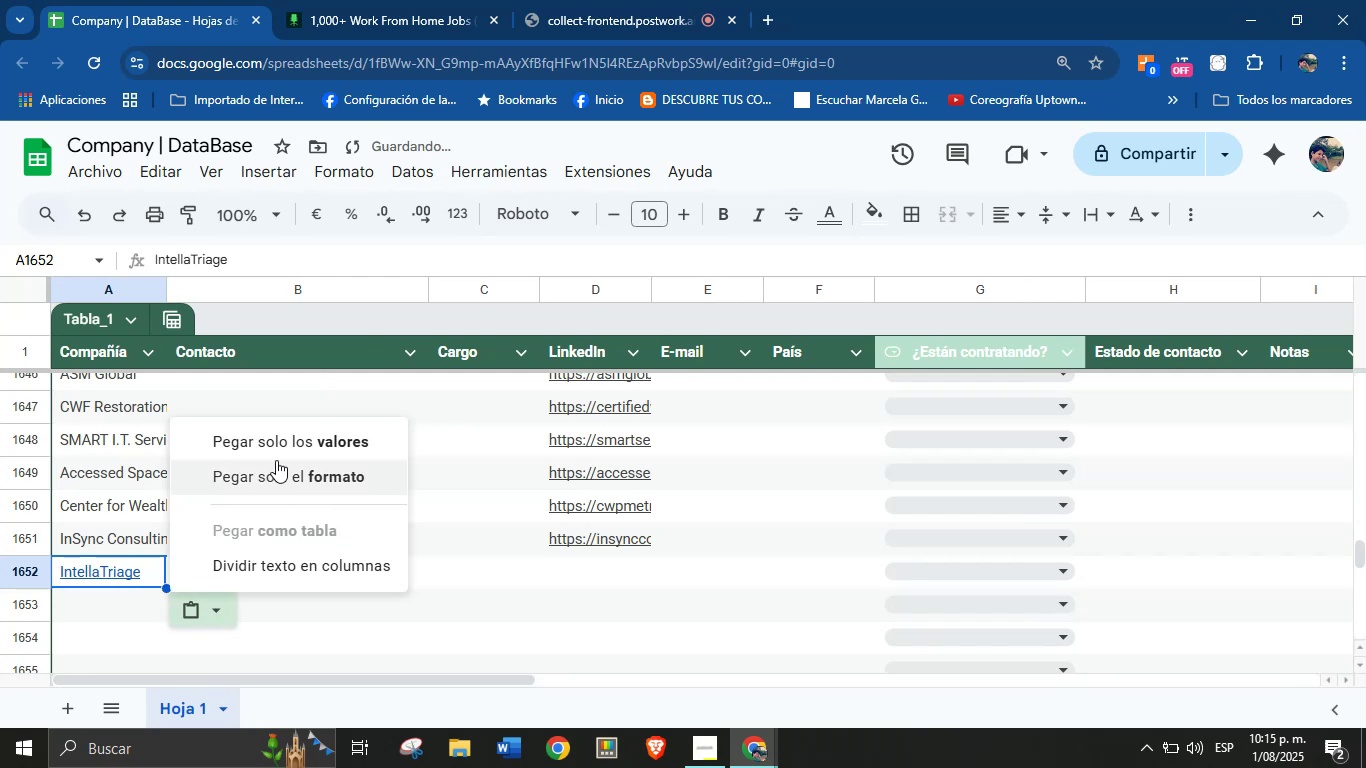 
left_click([278, 449])
 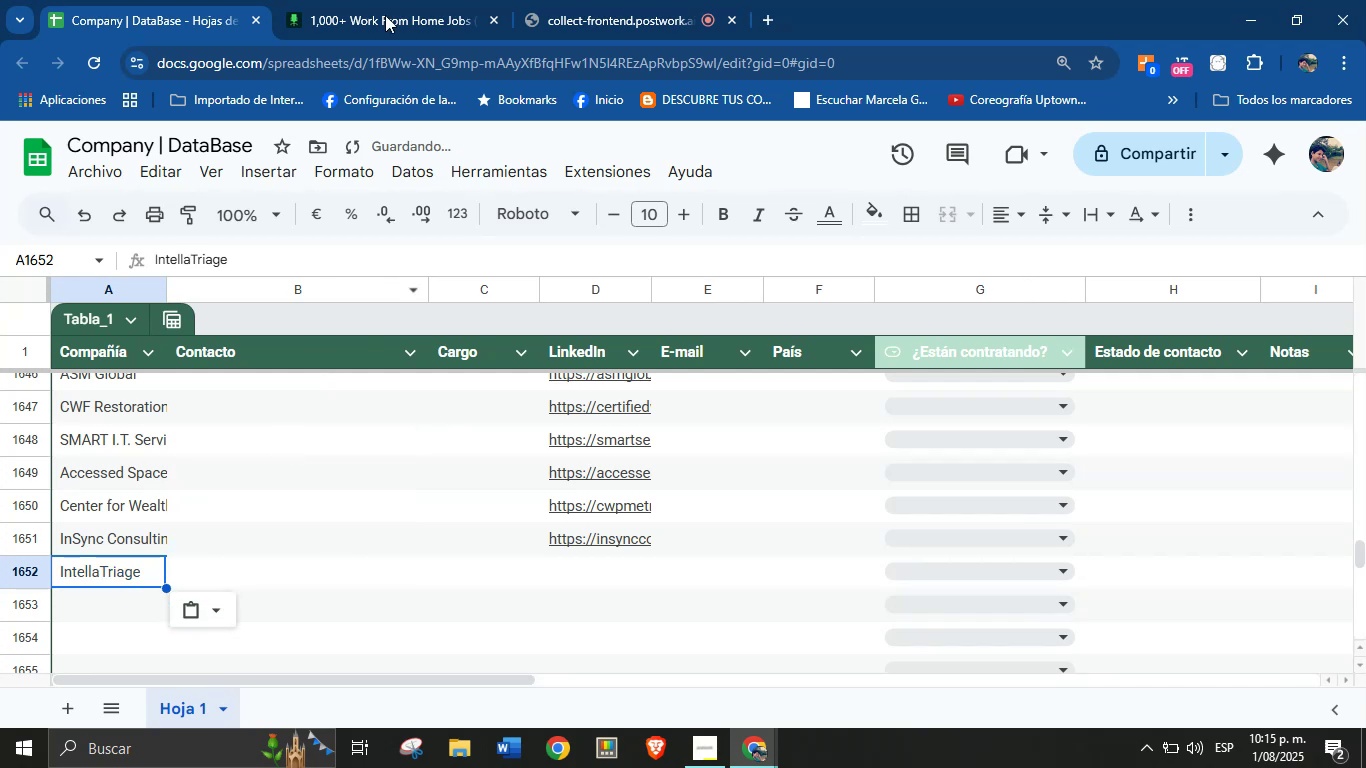 
left_click([382, 0])
 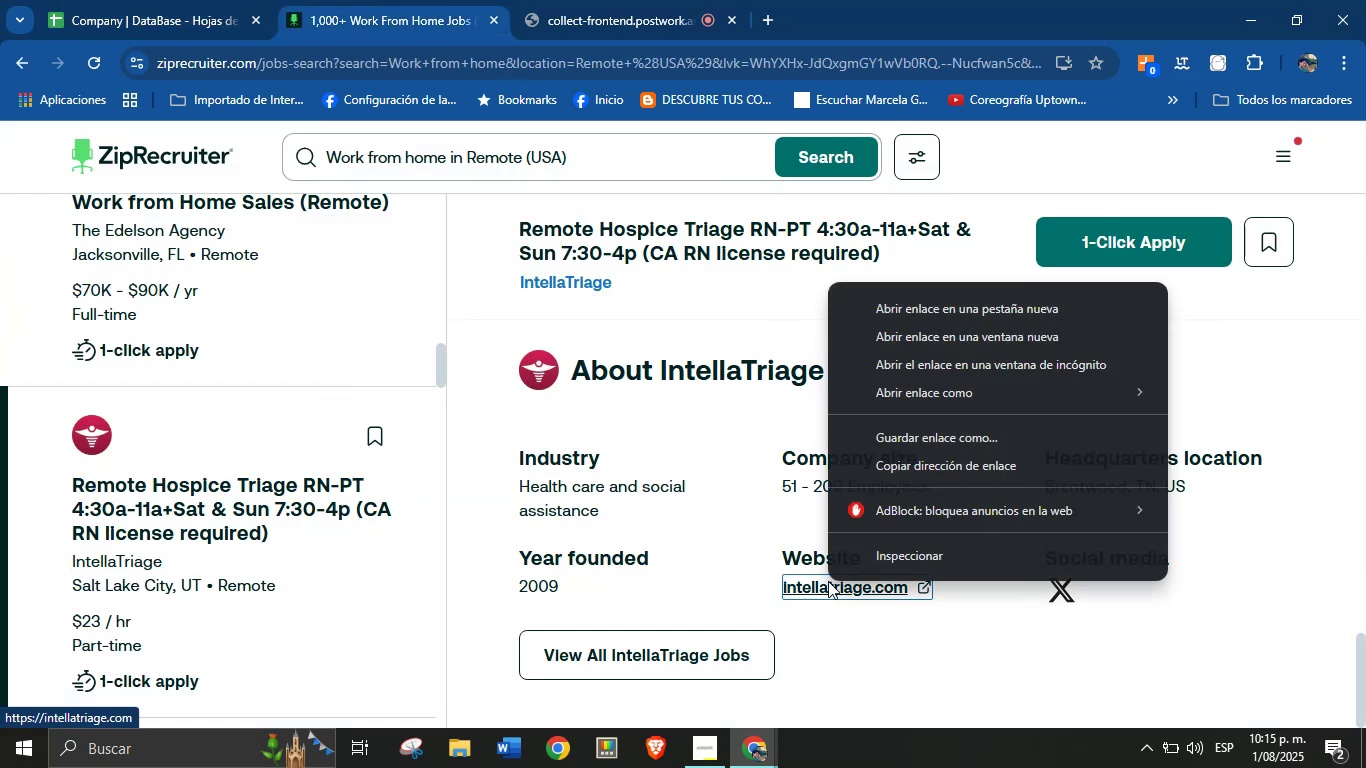 
left_click([930, 462])
 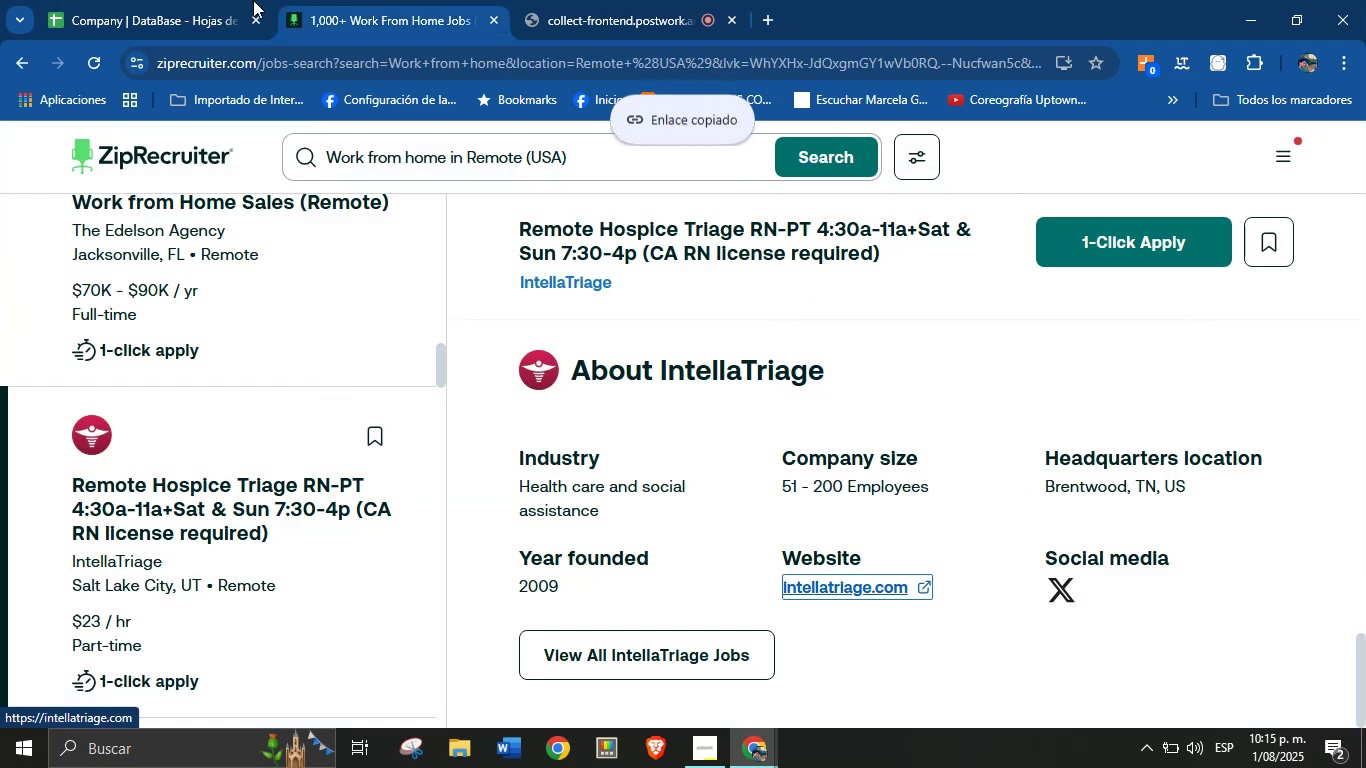 
left_click([170, 0])
 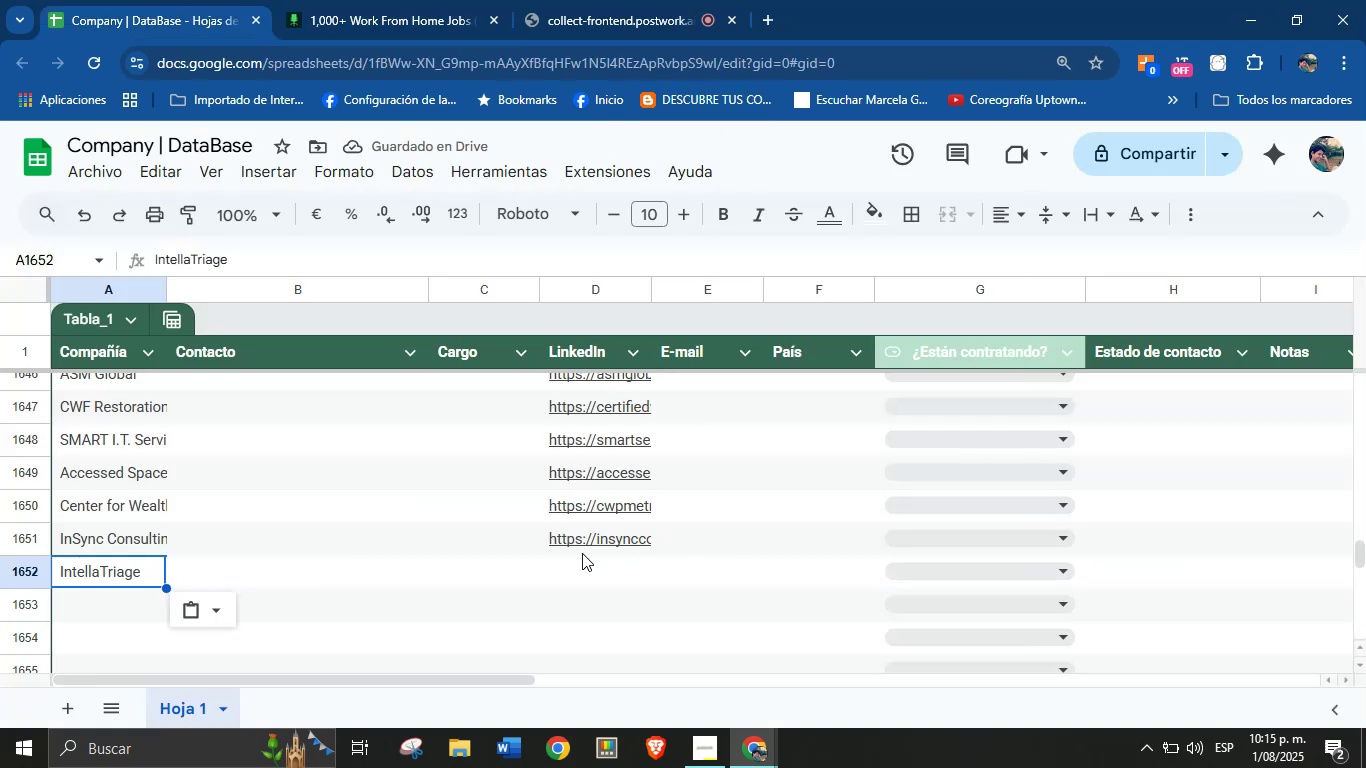 
left_click([559, 562])
 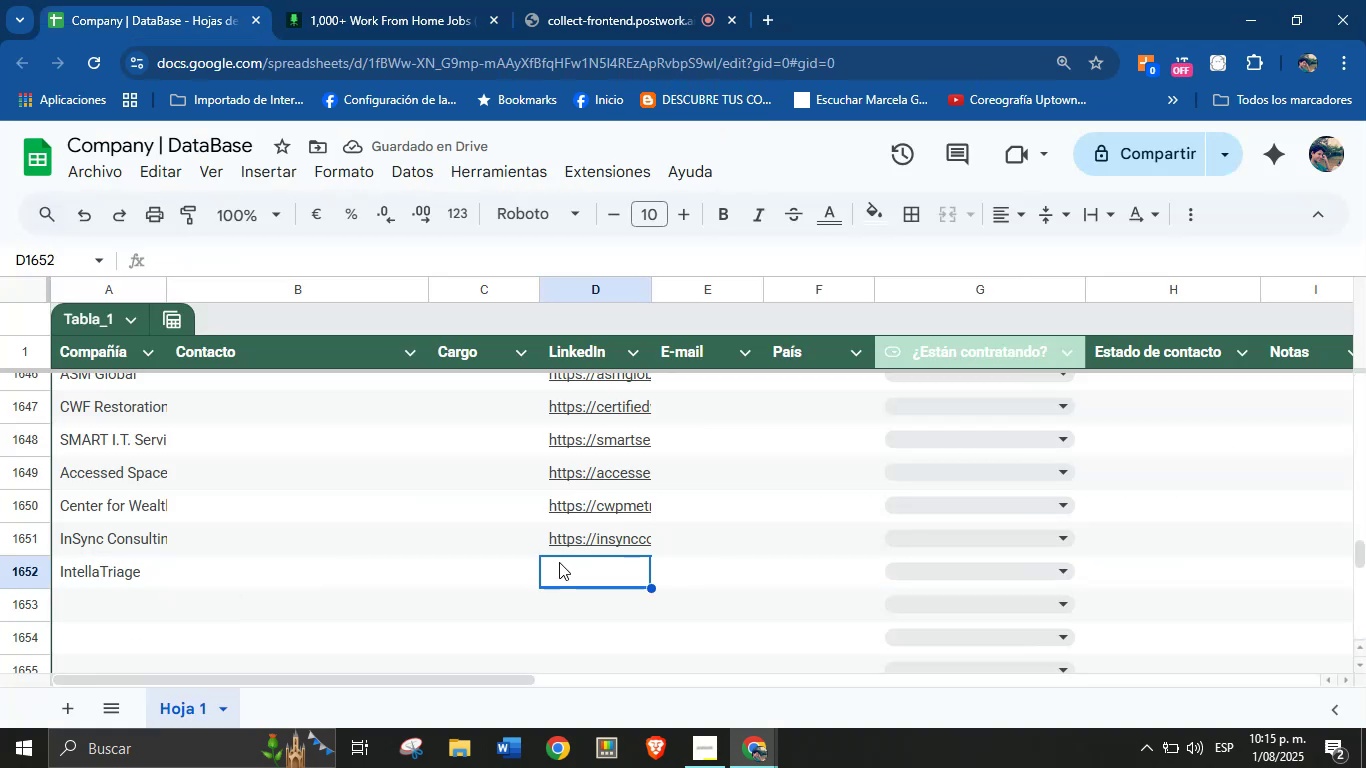 
hold_key(key=ControlLeft, duration=0.51)
 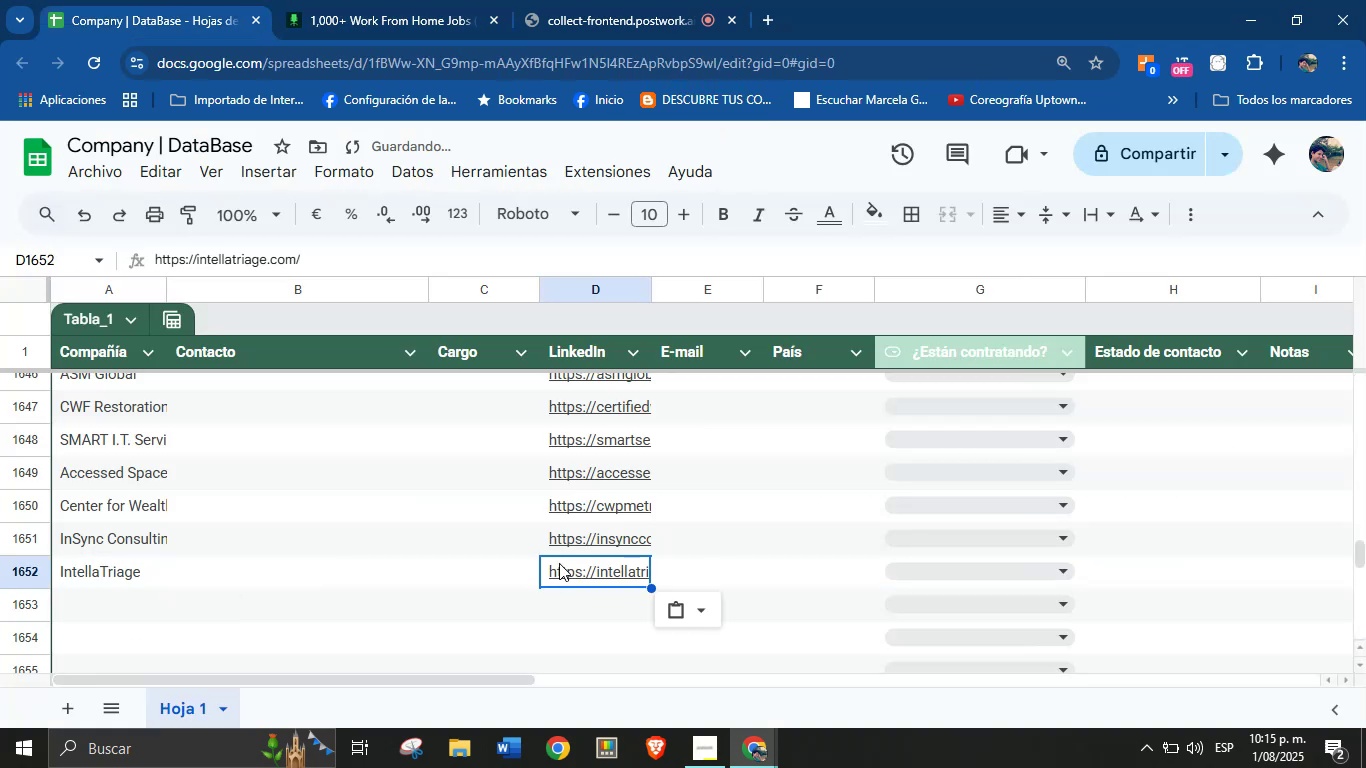 
scroll: coordinate [559, 563], scroll_direction: down, amount: 1.0
 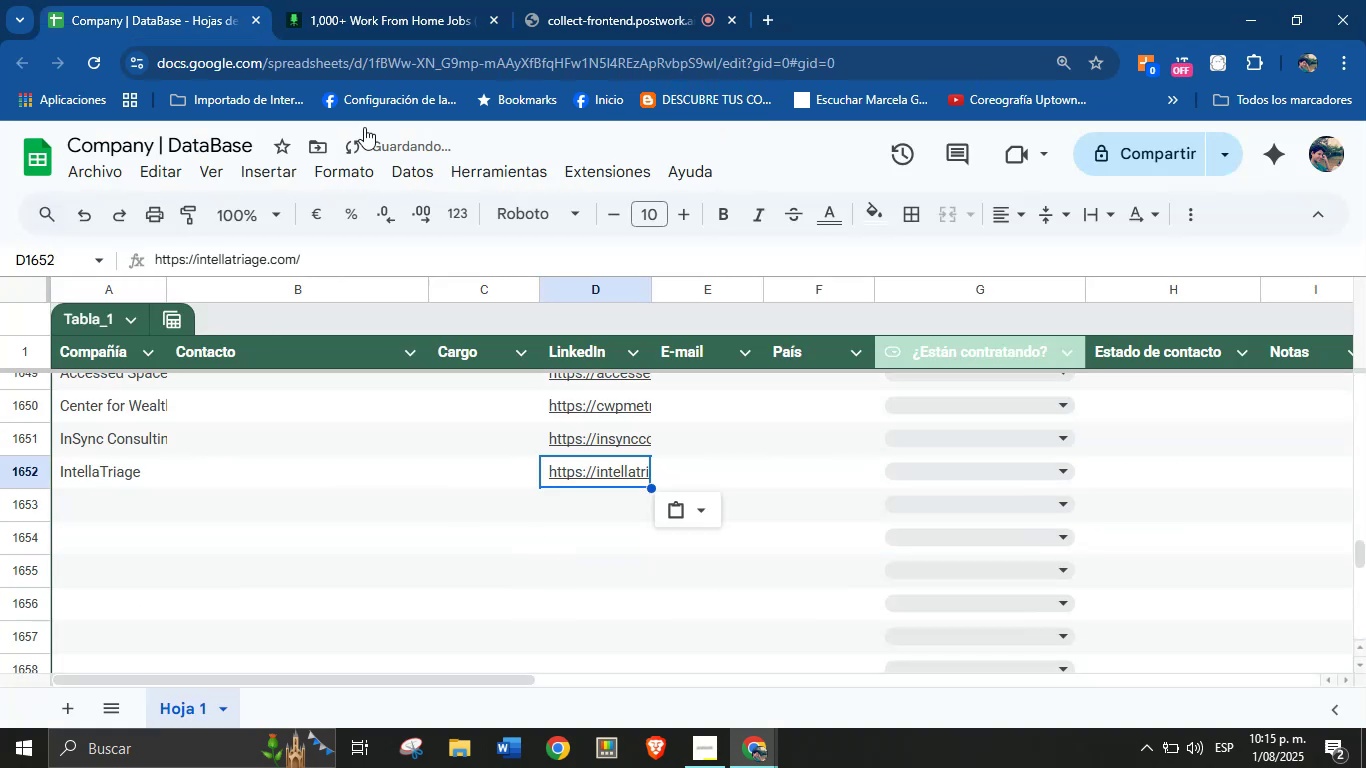 
left_click([358, 0])
 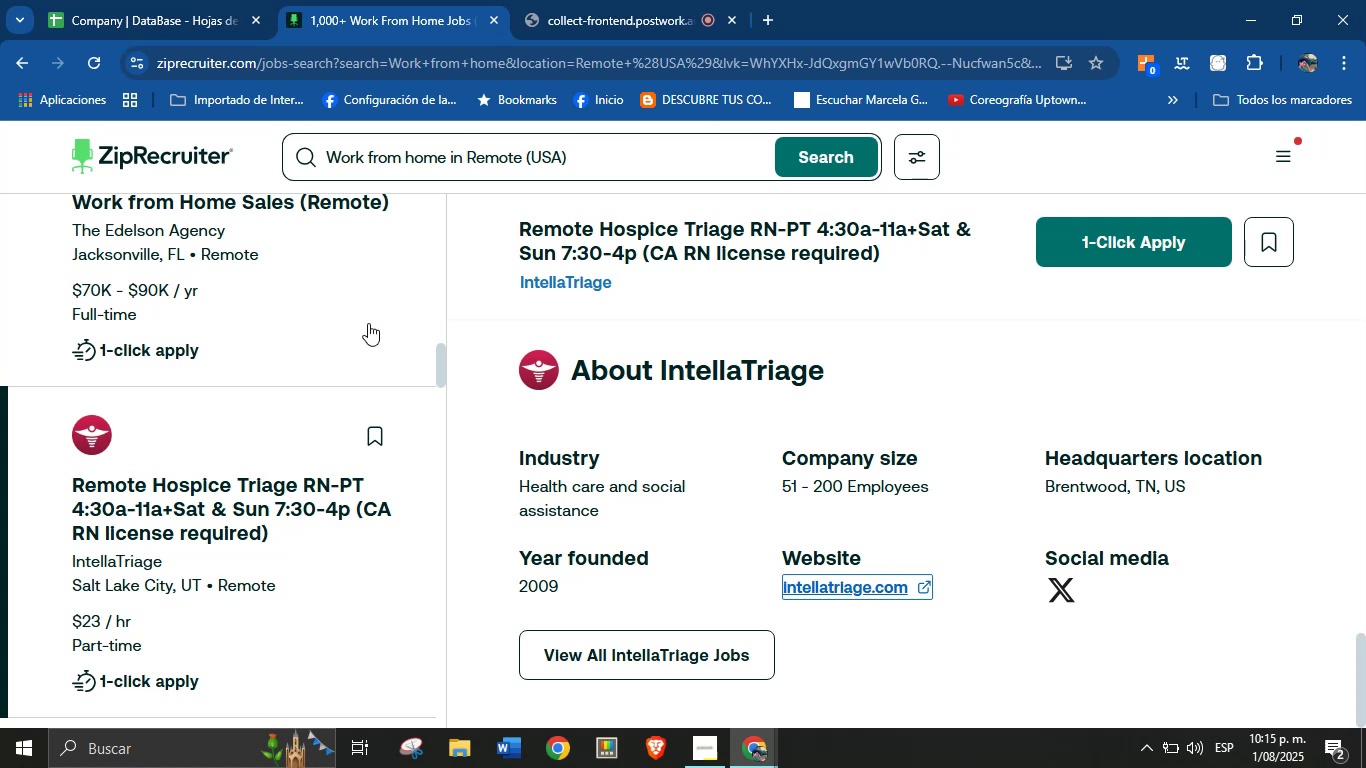 
scroll: coordinate [272, 523], scroll_direction: down, amount: 2.0
 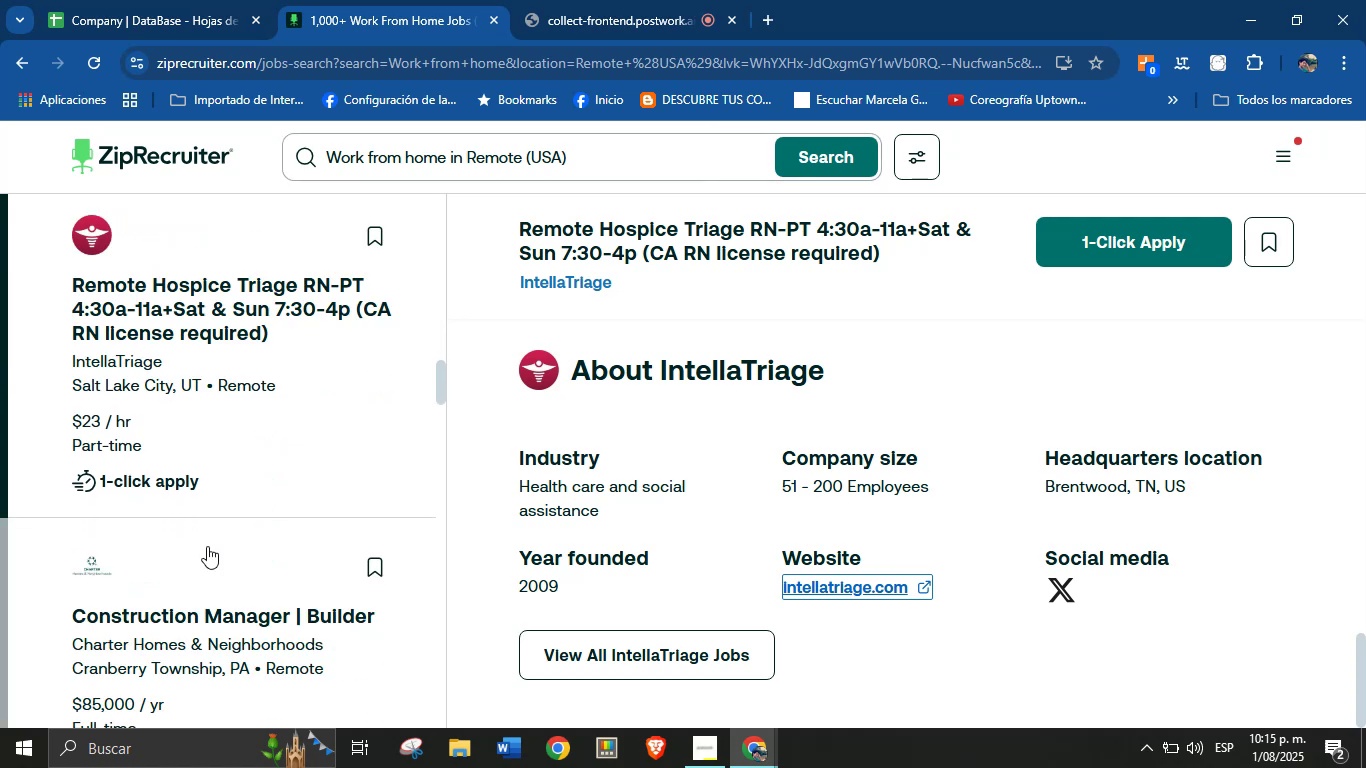 
left_click([189, 559])
 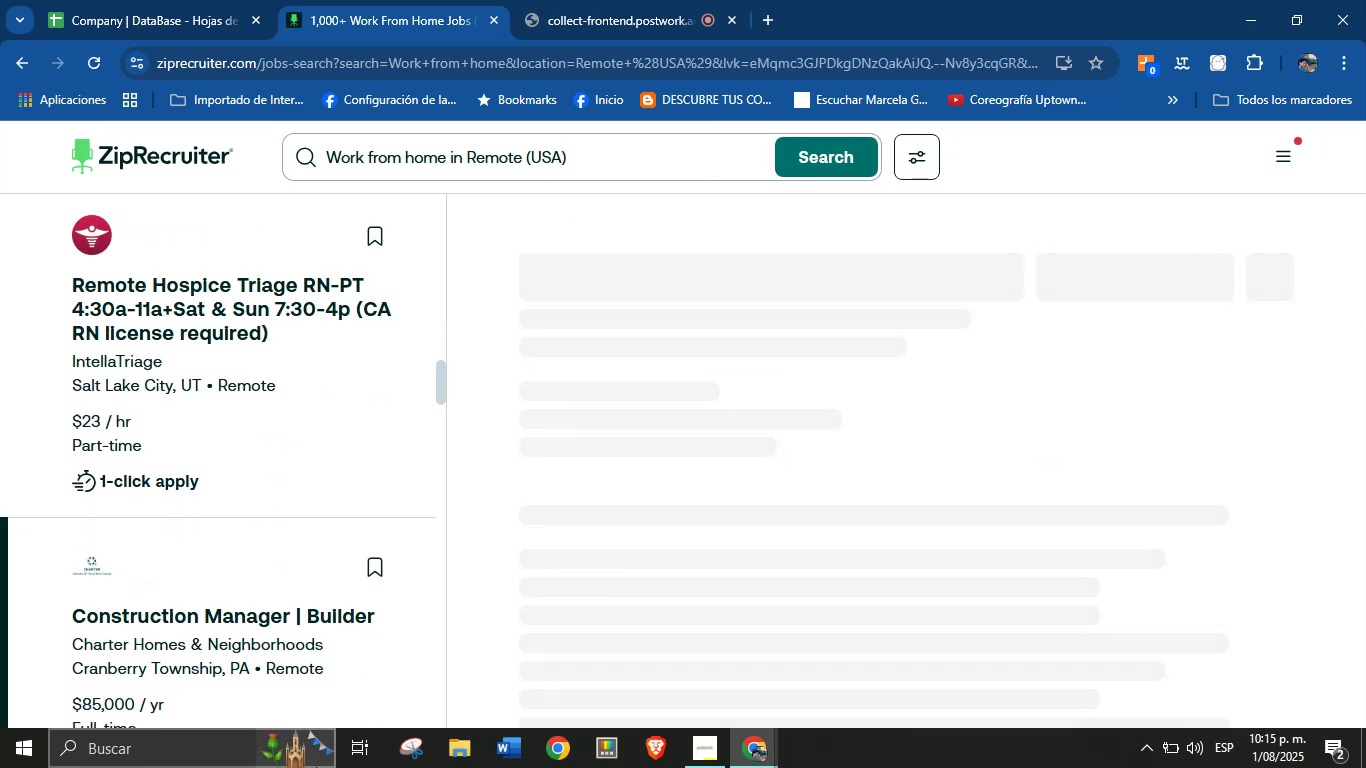 
scroll: coordinate [834, 547], scroll_direction: down, amount: 56.0
 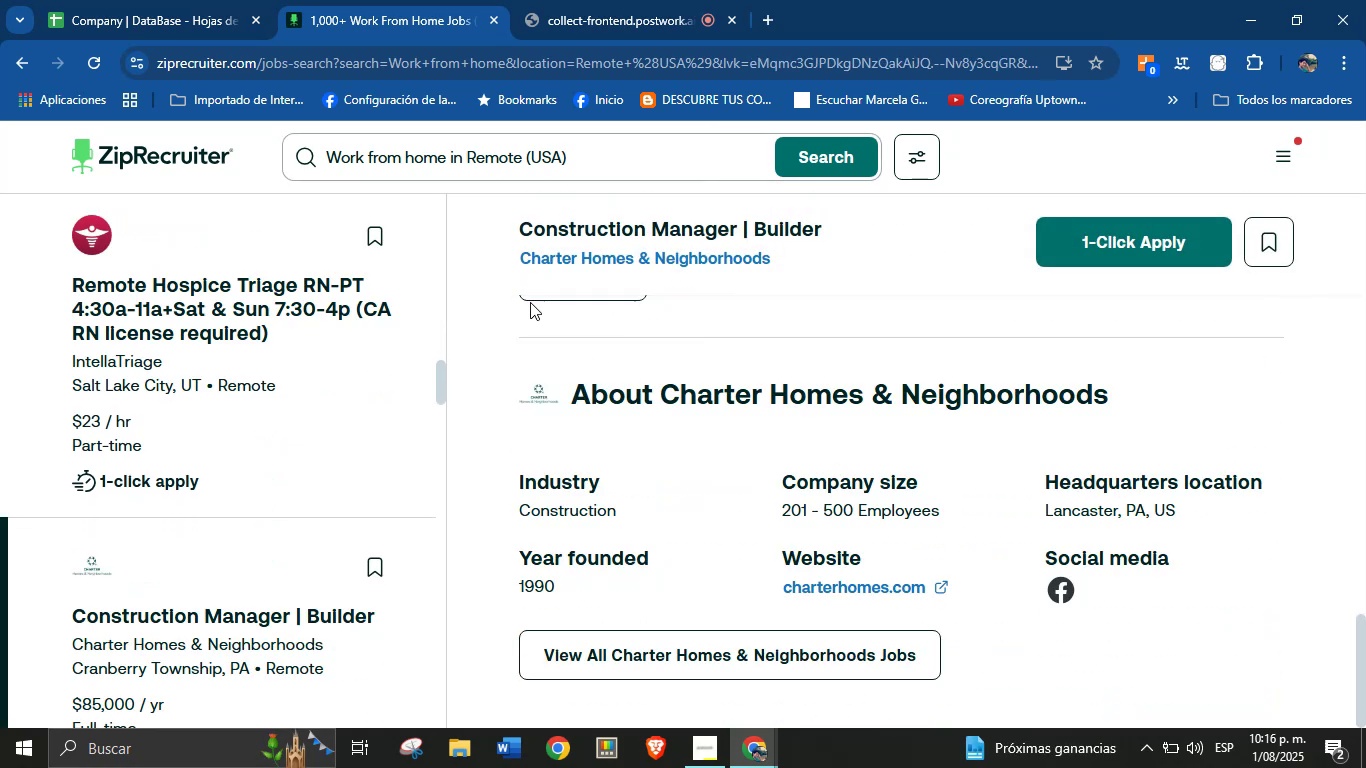 
left_click_drag(start_coordinate=[508, 258], to_coordinate=[805, 275])
 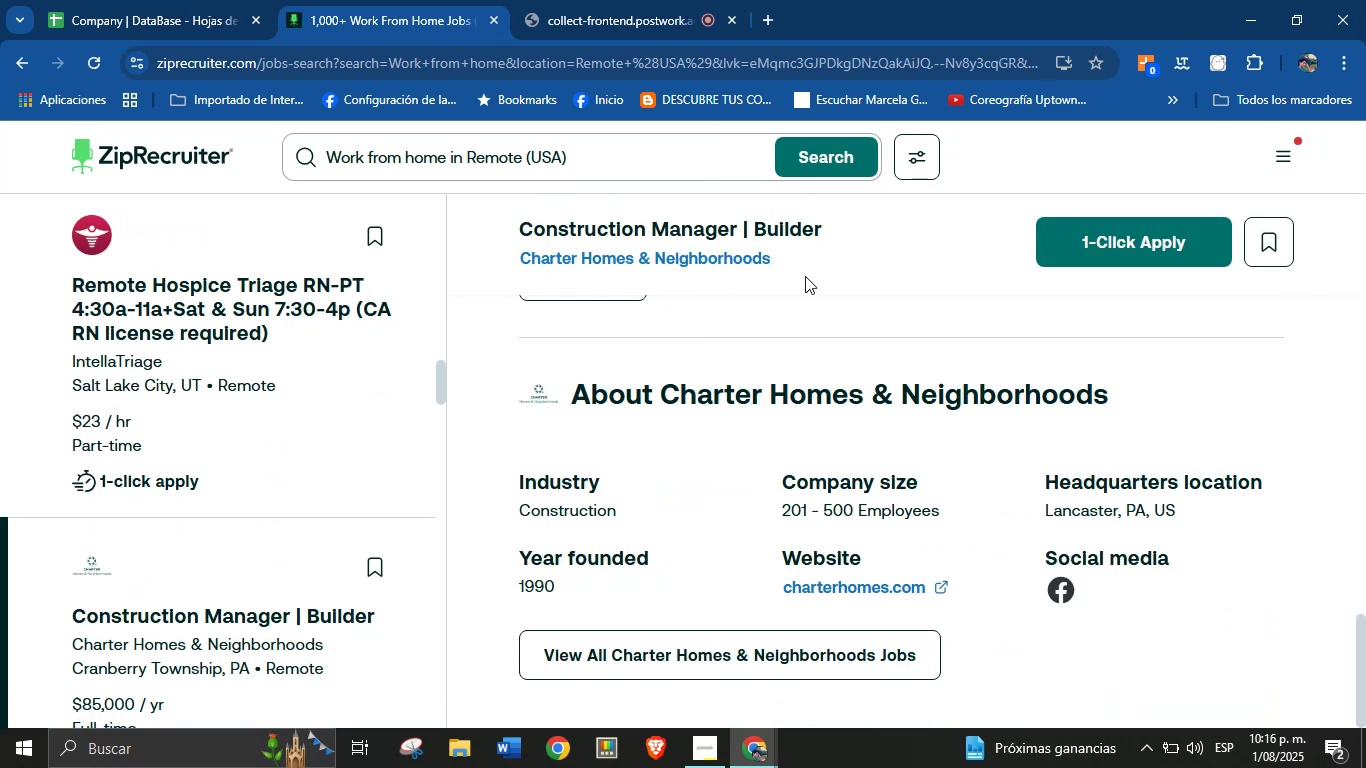 
hold_key(key=ControlLeft, duration=0.46)
left_click([805, 275])
 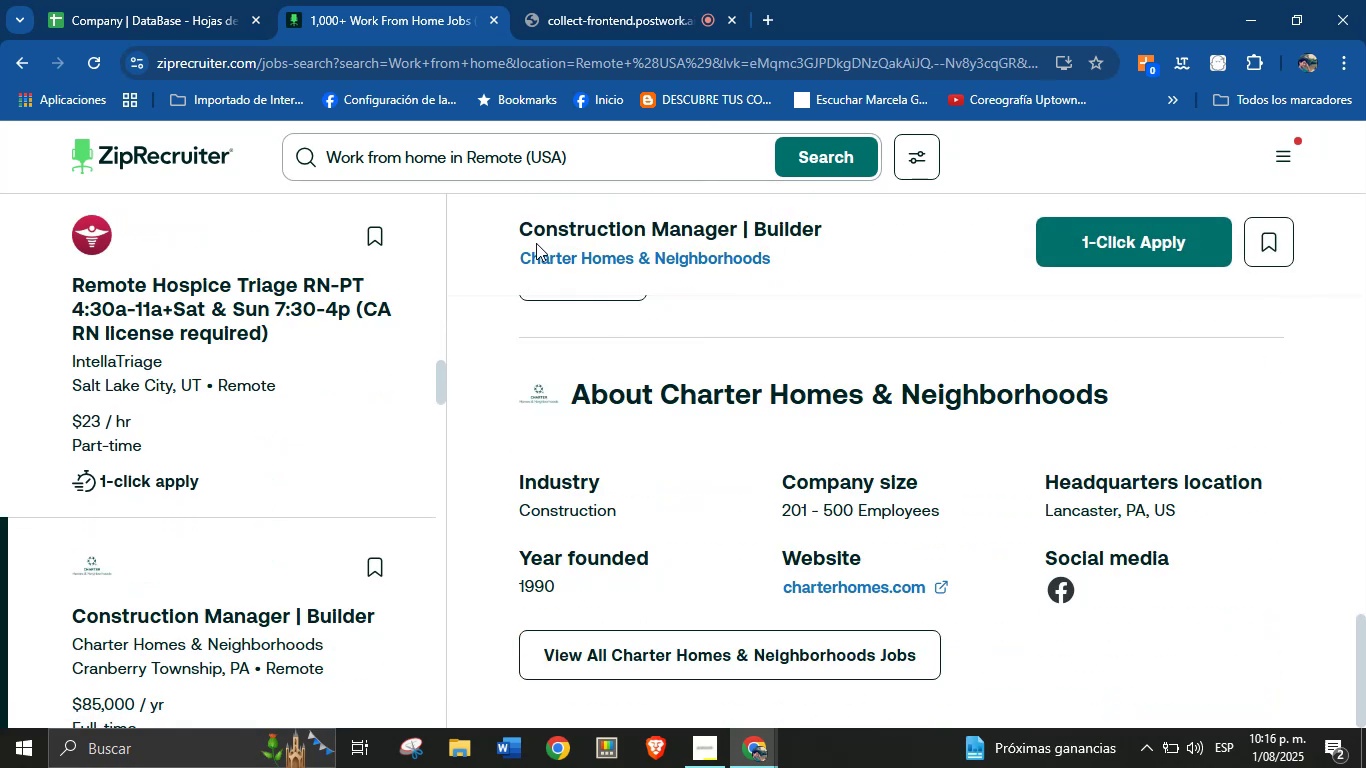 
left_click_drag(start_coordinate=[508, 257], to_coordinate=[799, 270])
 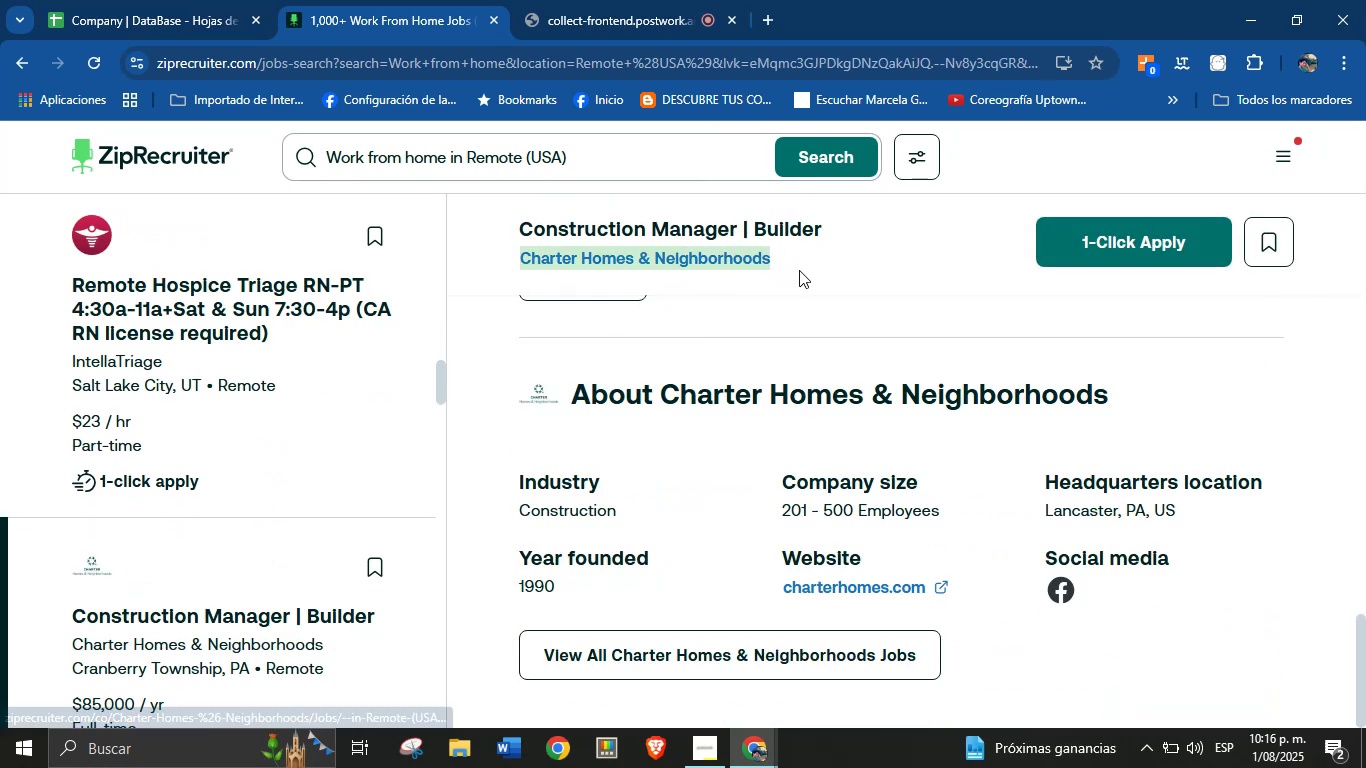 
key(Control+C)
 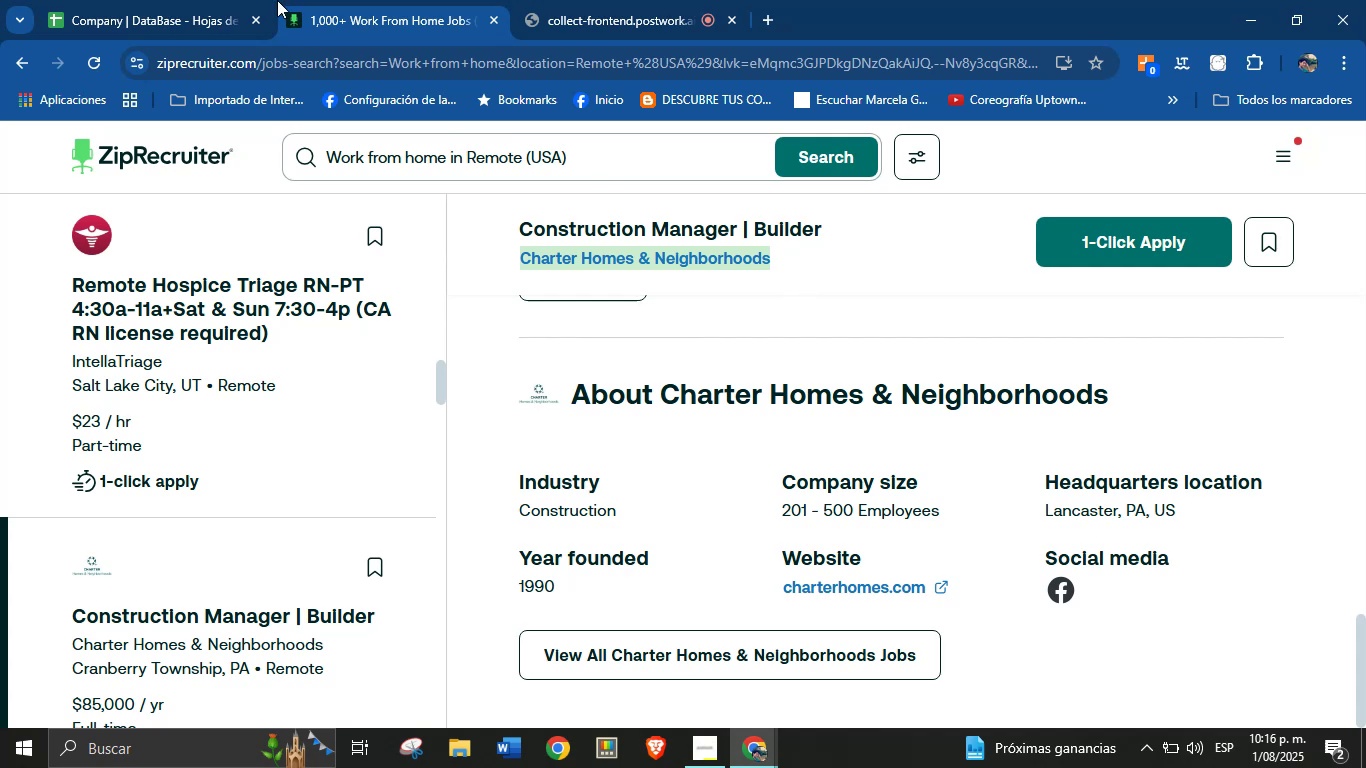 
left_click([208, 0])
 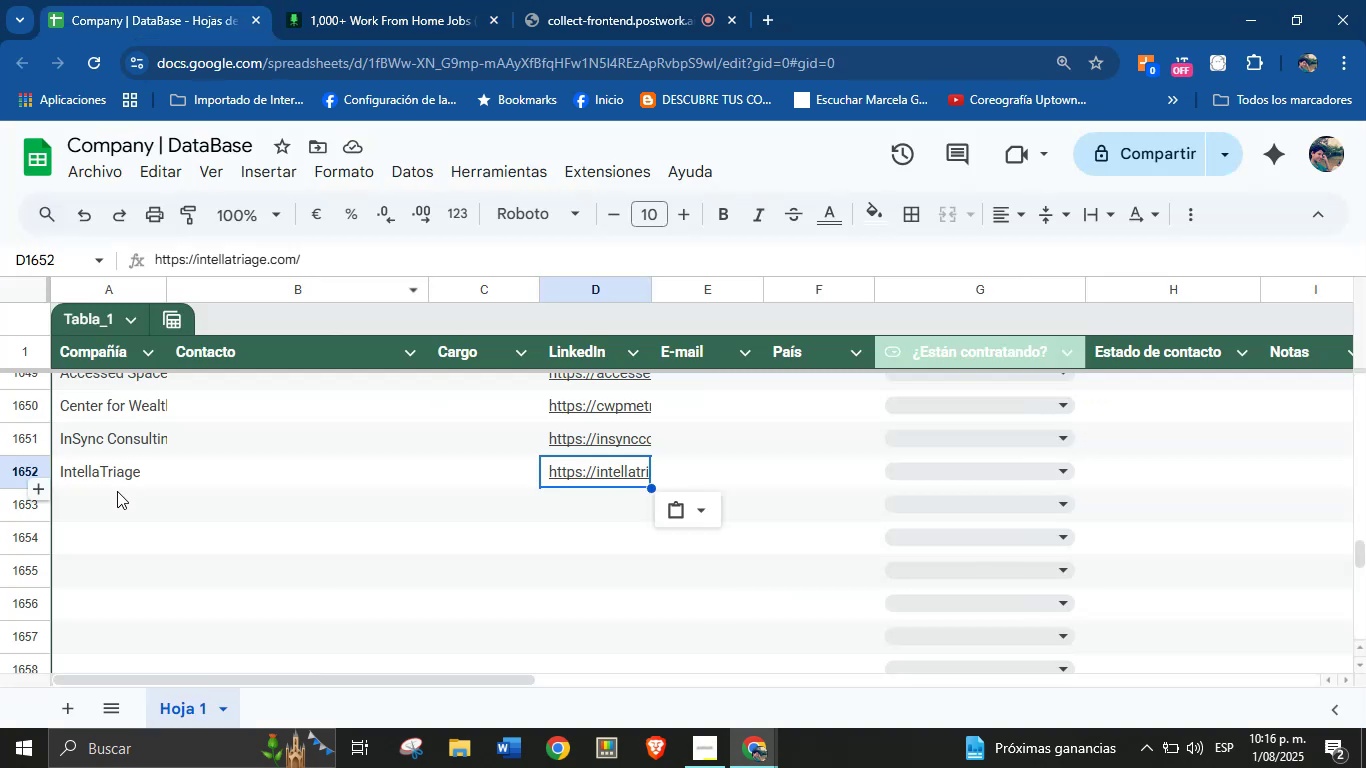 
left_click([115, 498])
 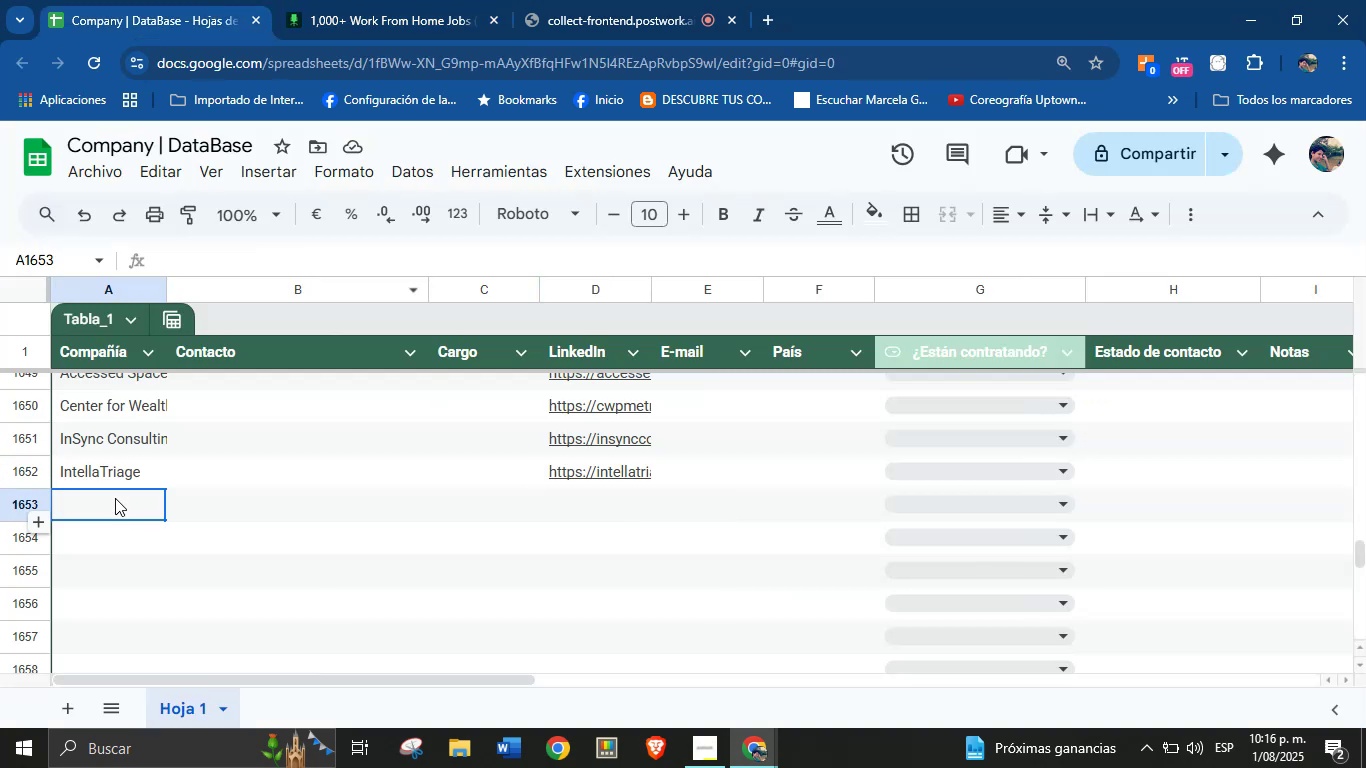 
key(Control+V)
 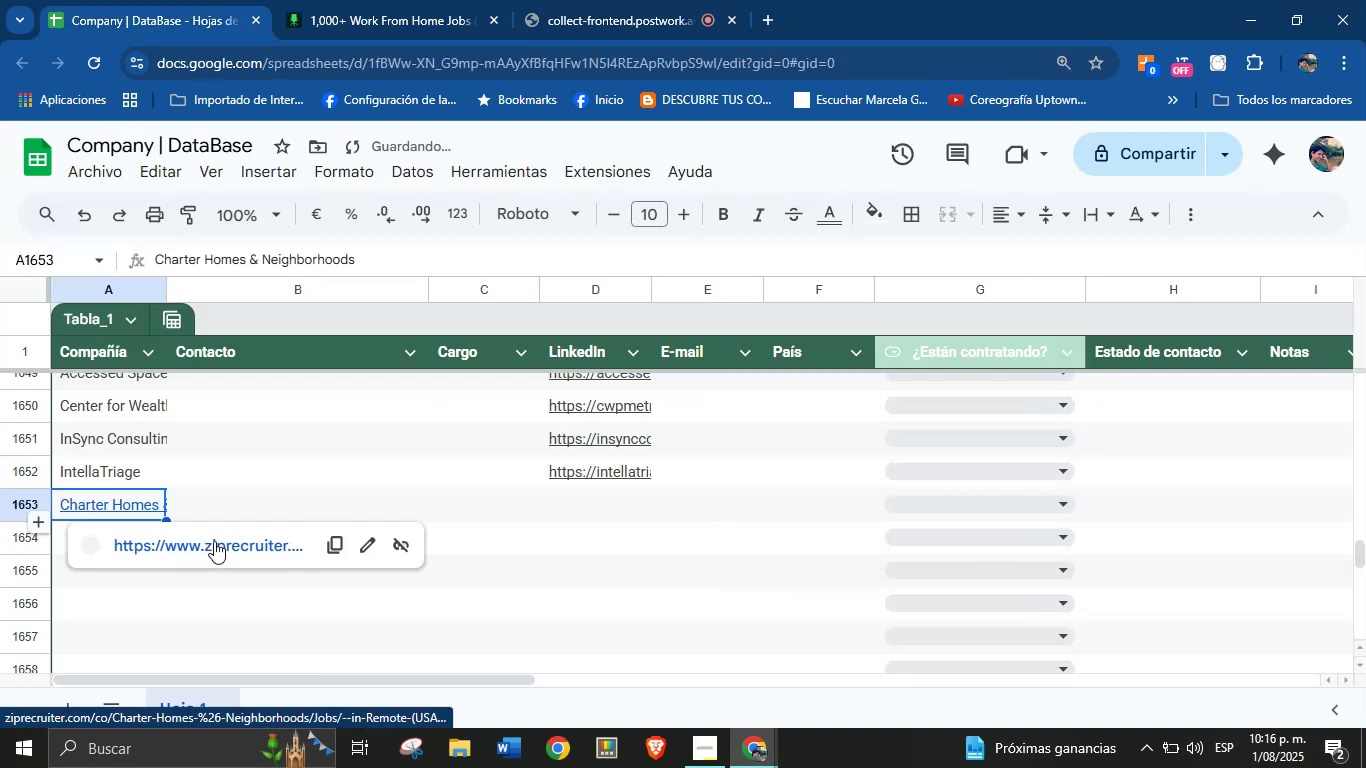 
double_click([214, 541])
 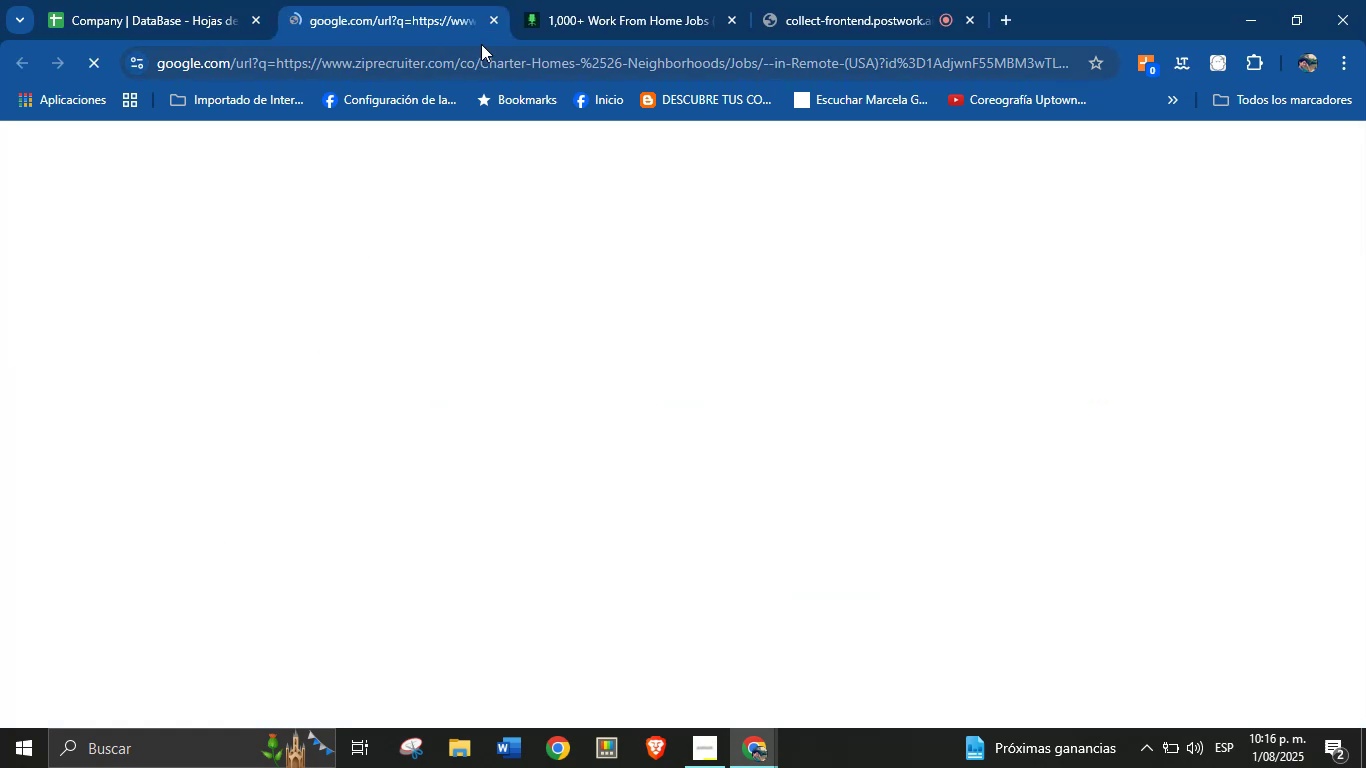 
left_click([492, 29])
 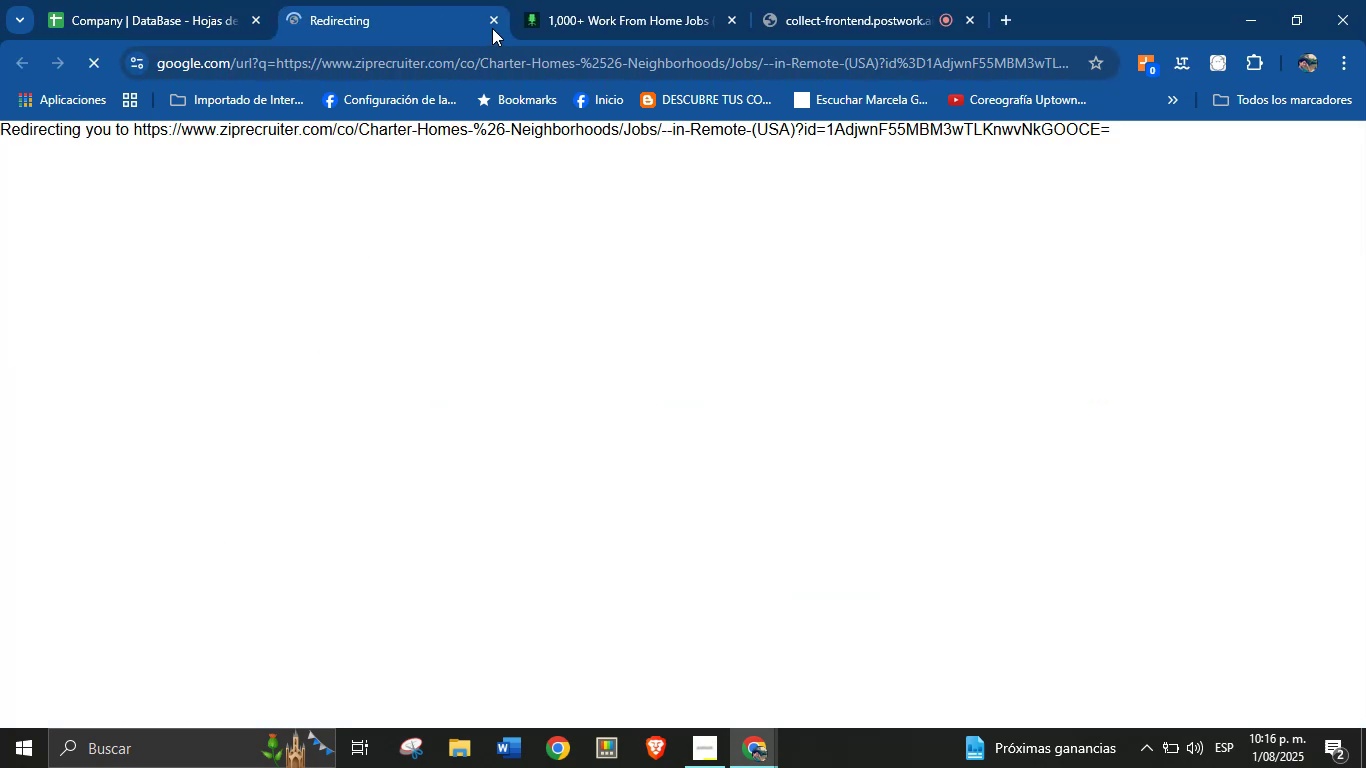 
left_click([492, 27])
 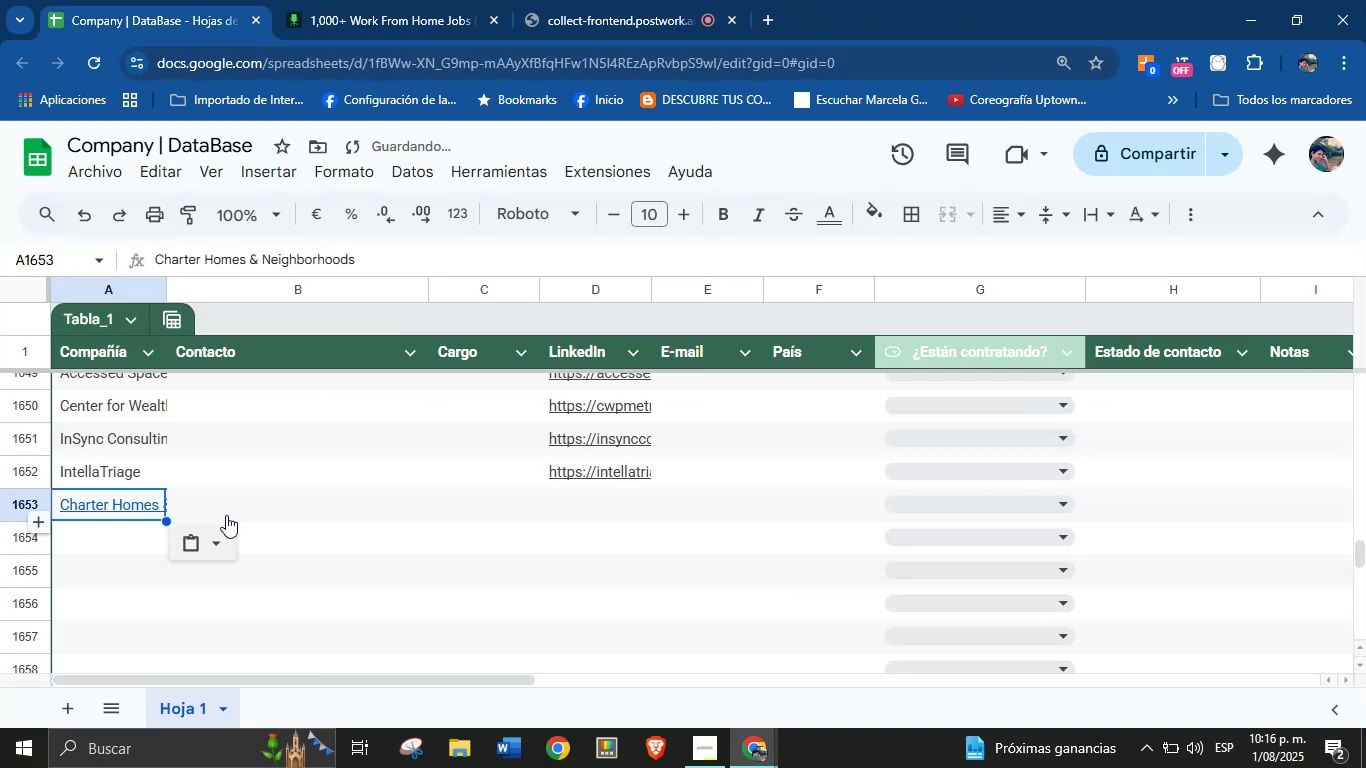 
left_click([204, 538])
 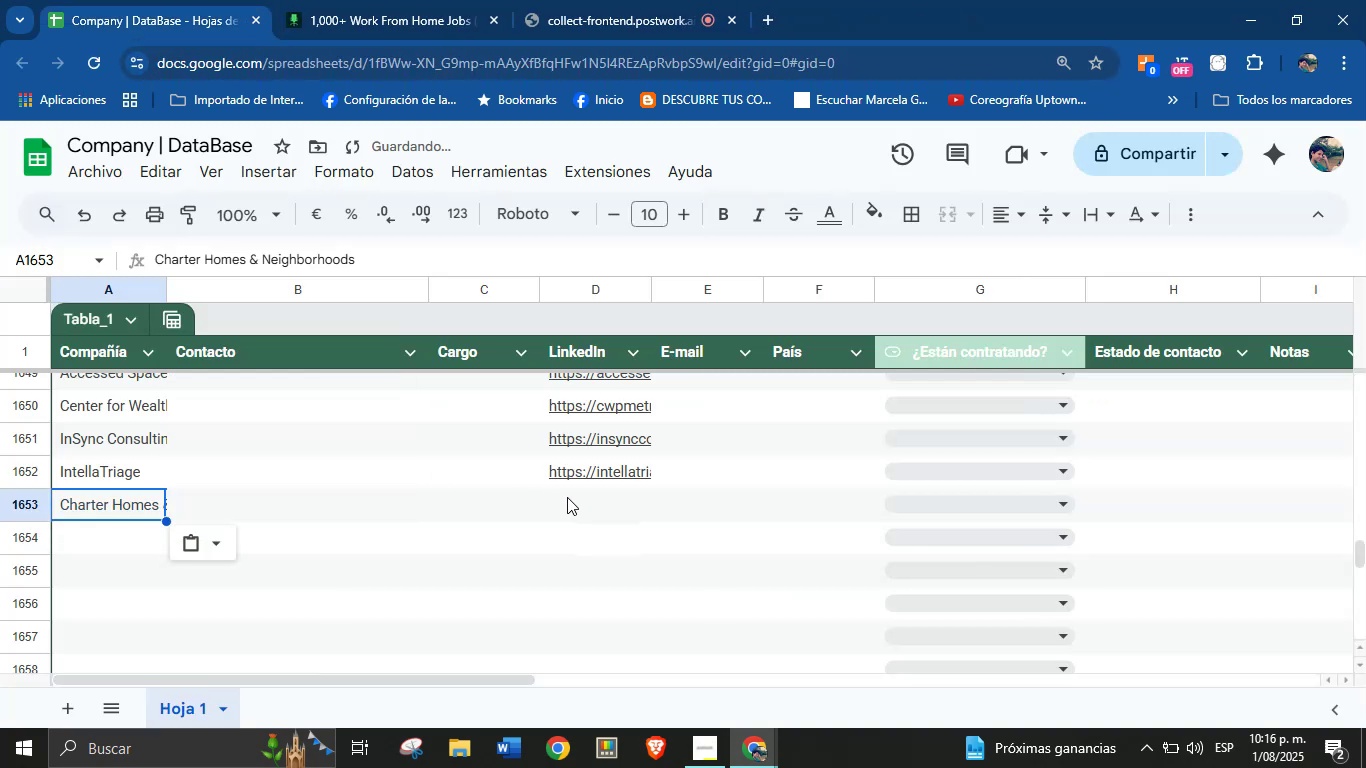 
left_click([413, 0])
 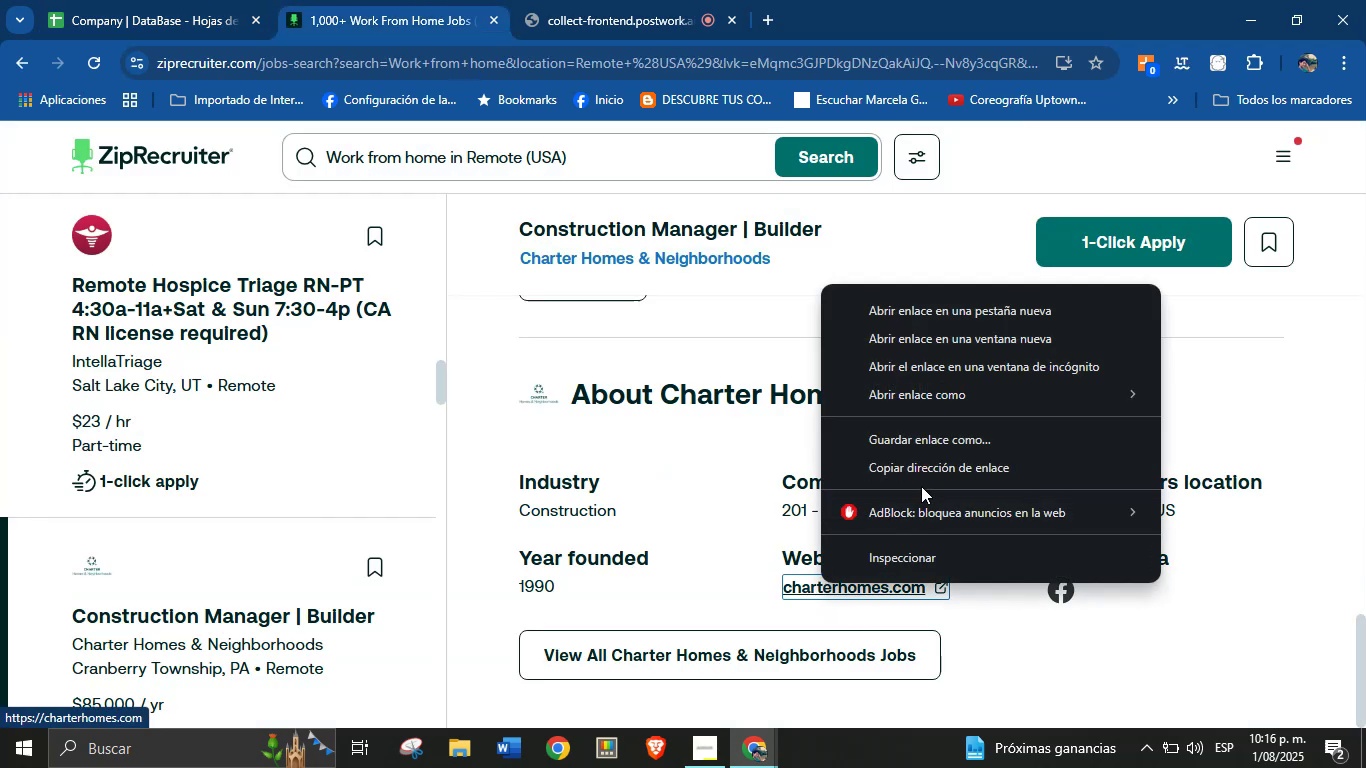 
double_click([921, 469])
 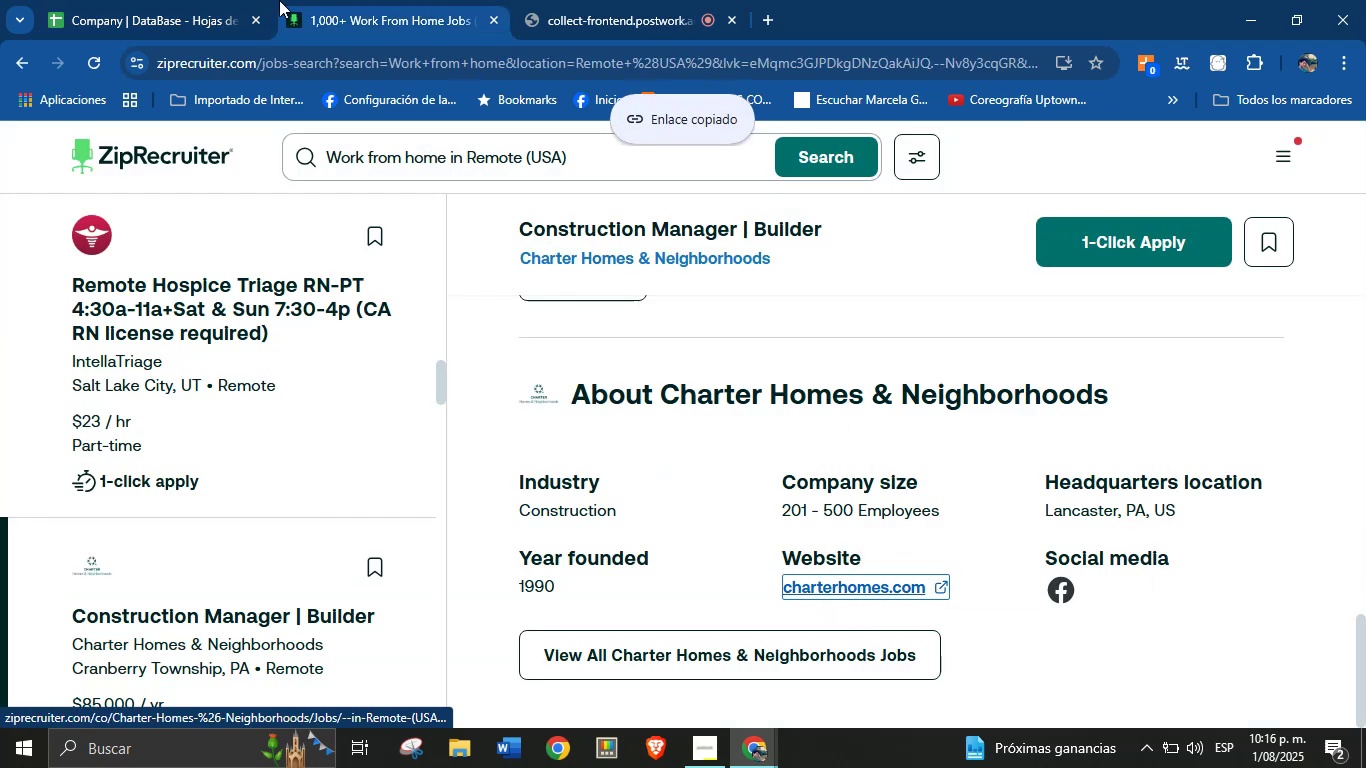 
left_click([178, 0])
 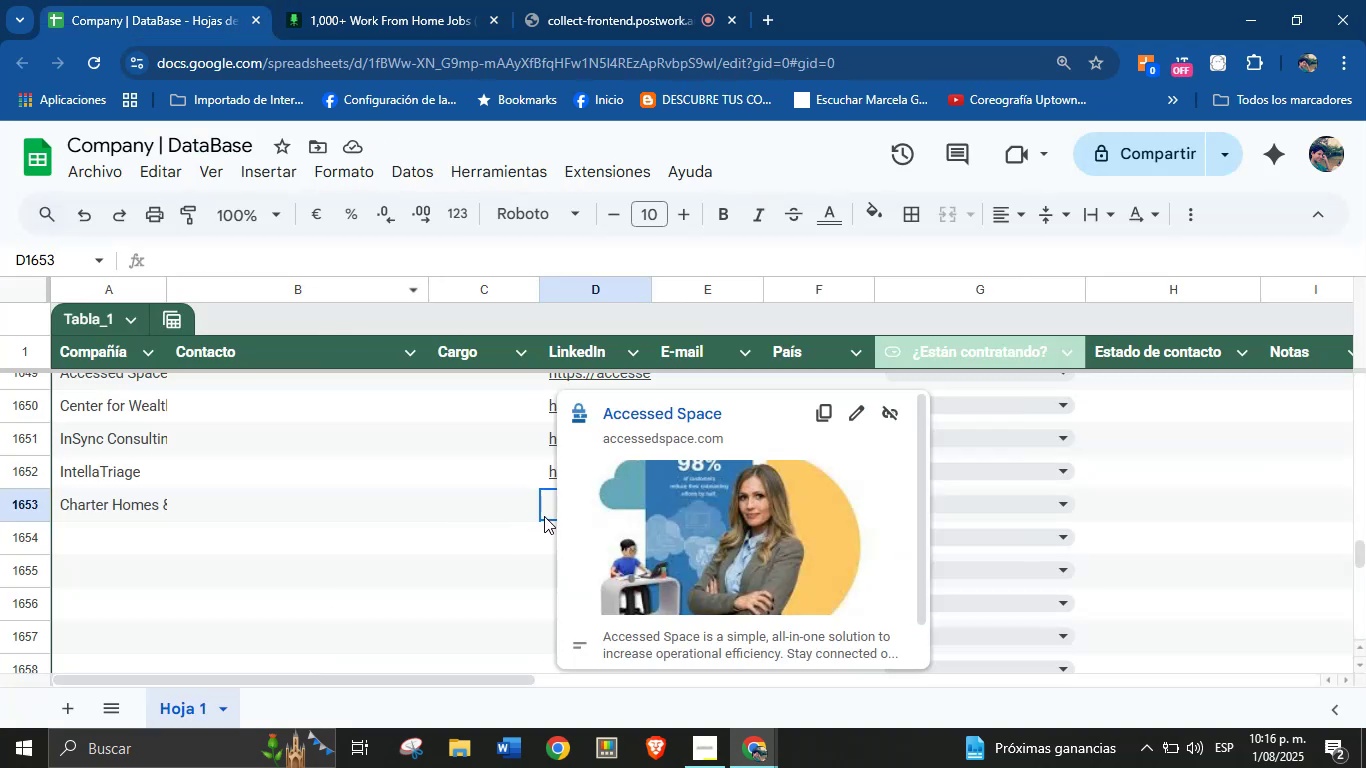 
key(Control+V)
 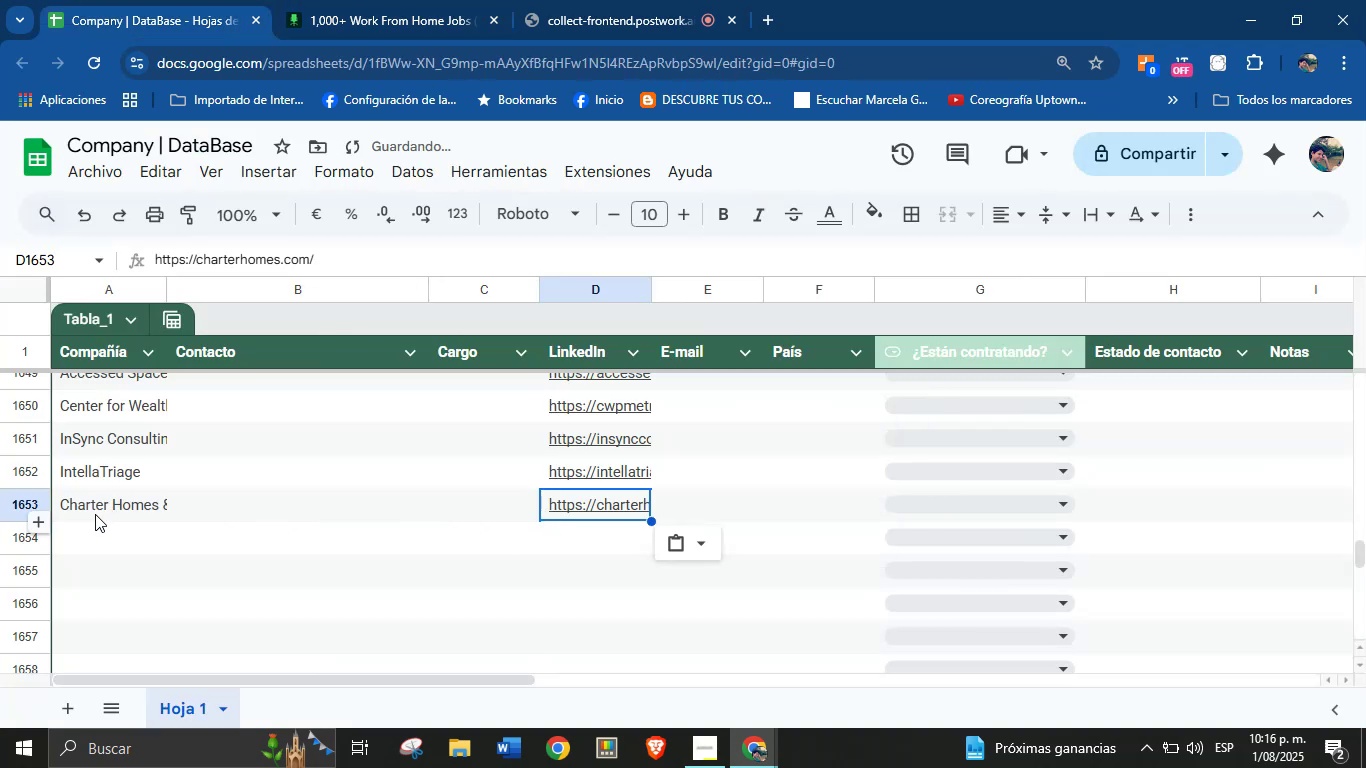 
left_click([100, 533])
 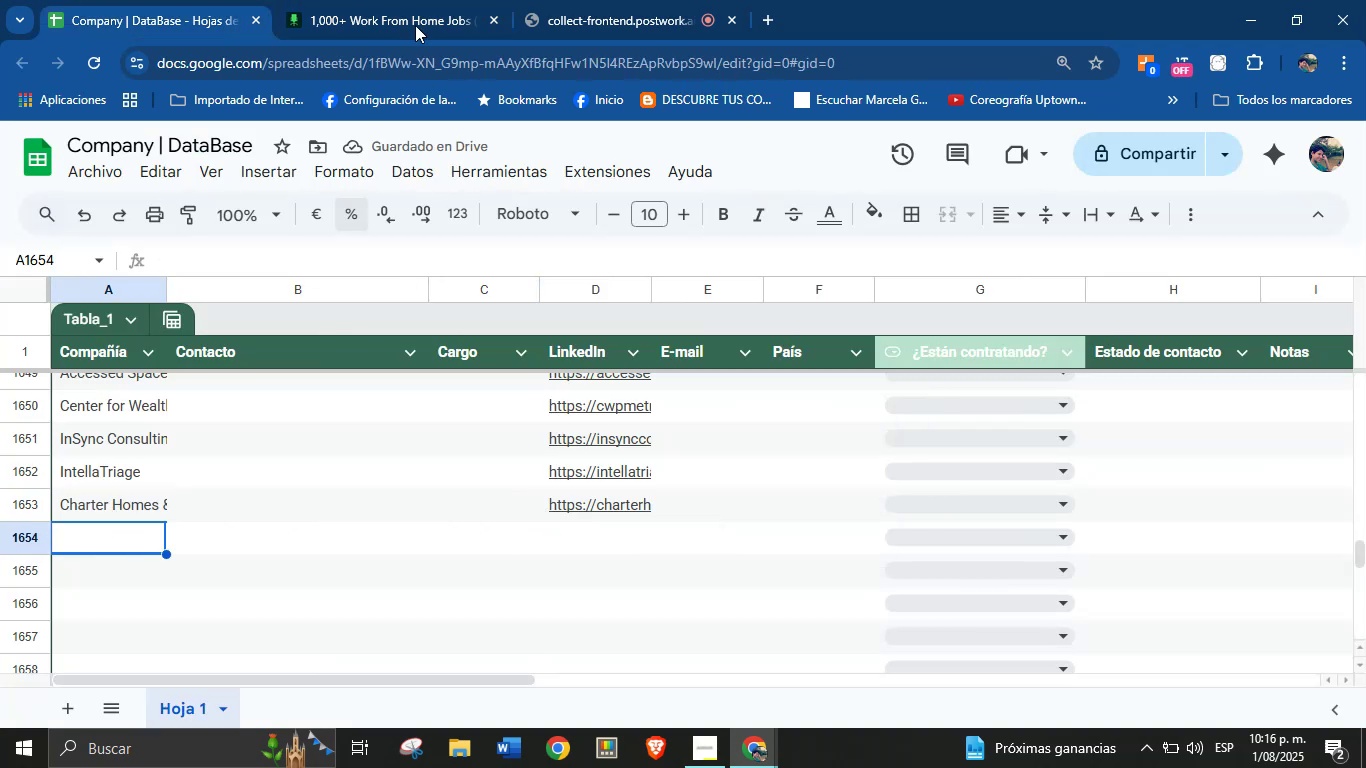 
left_click([485, 0])
 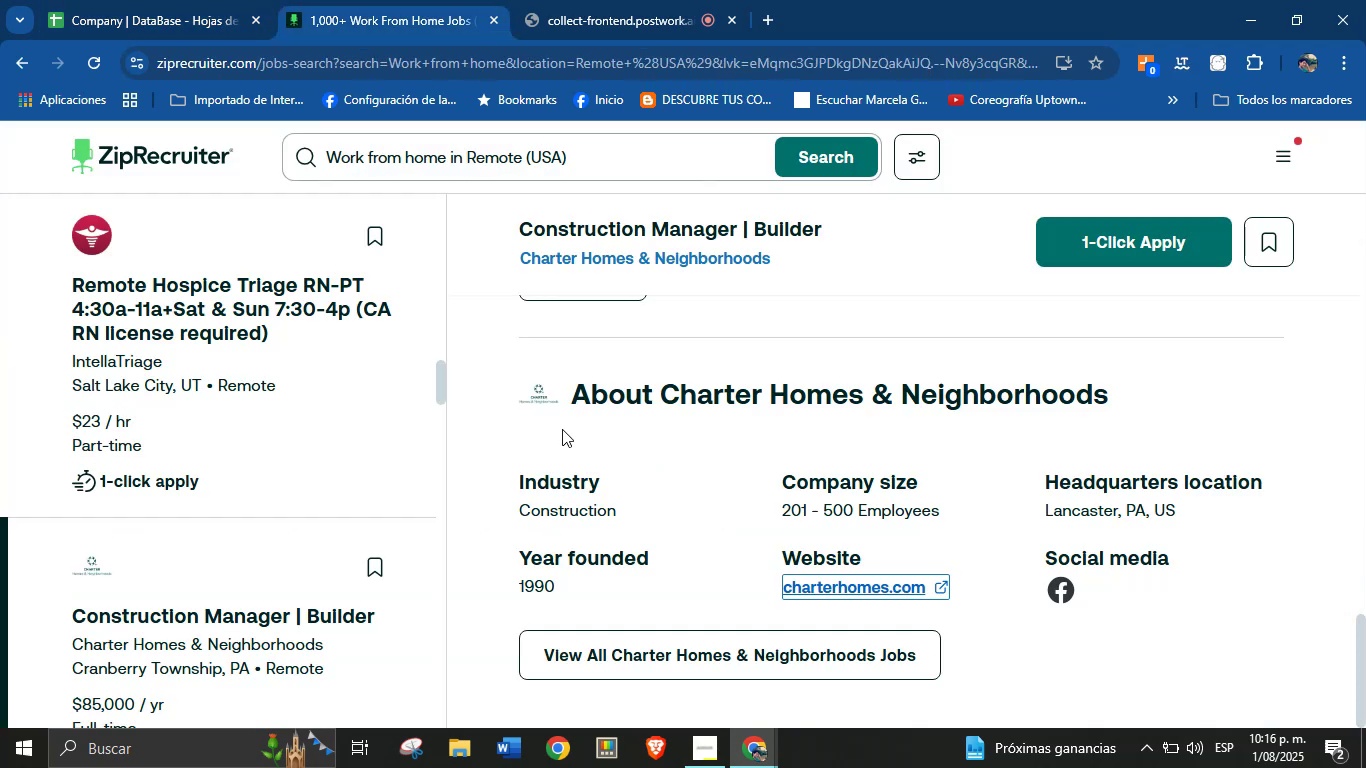 
scroll: coordinate [722, 477], scroll_direction: down, amount: 19.0
 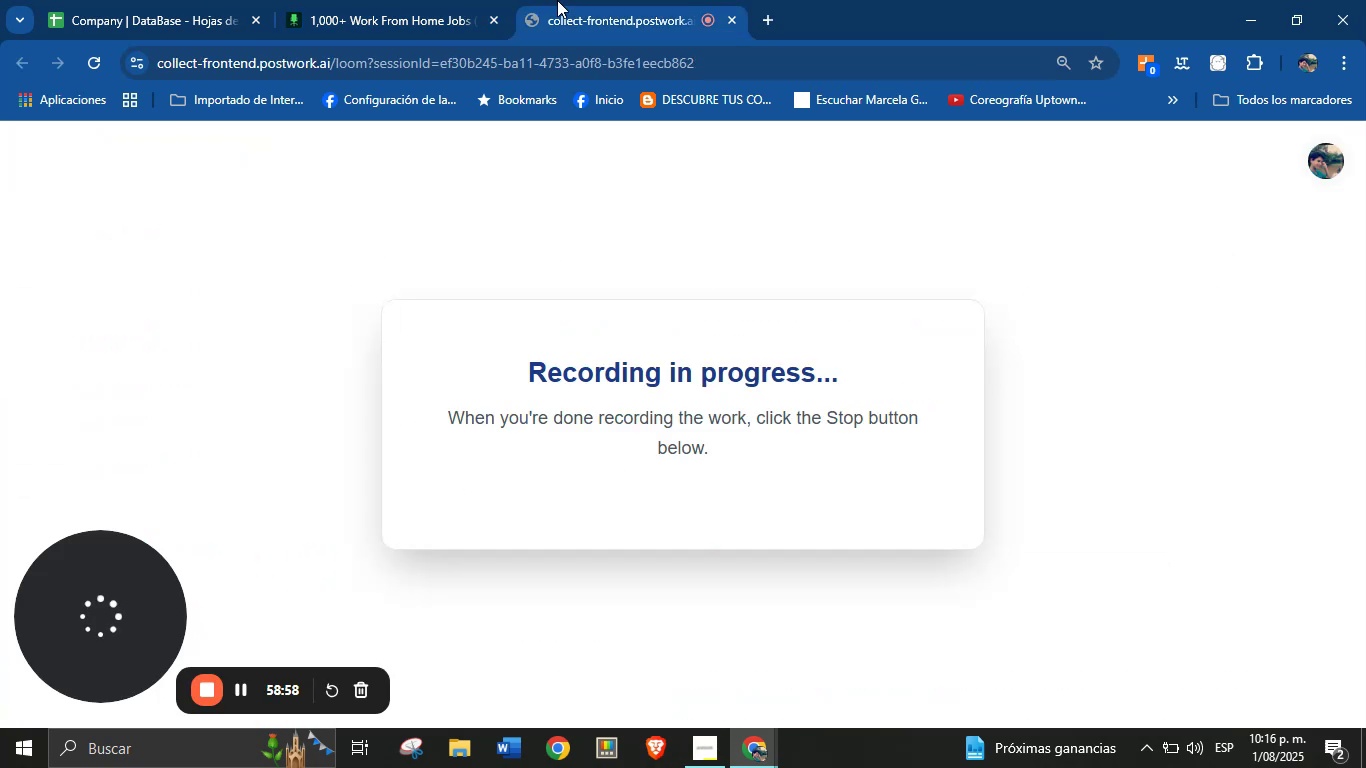 
left_click([432, 0])
 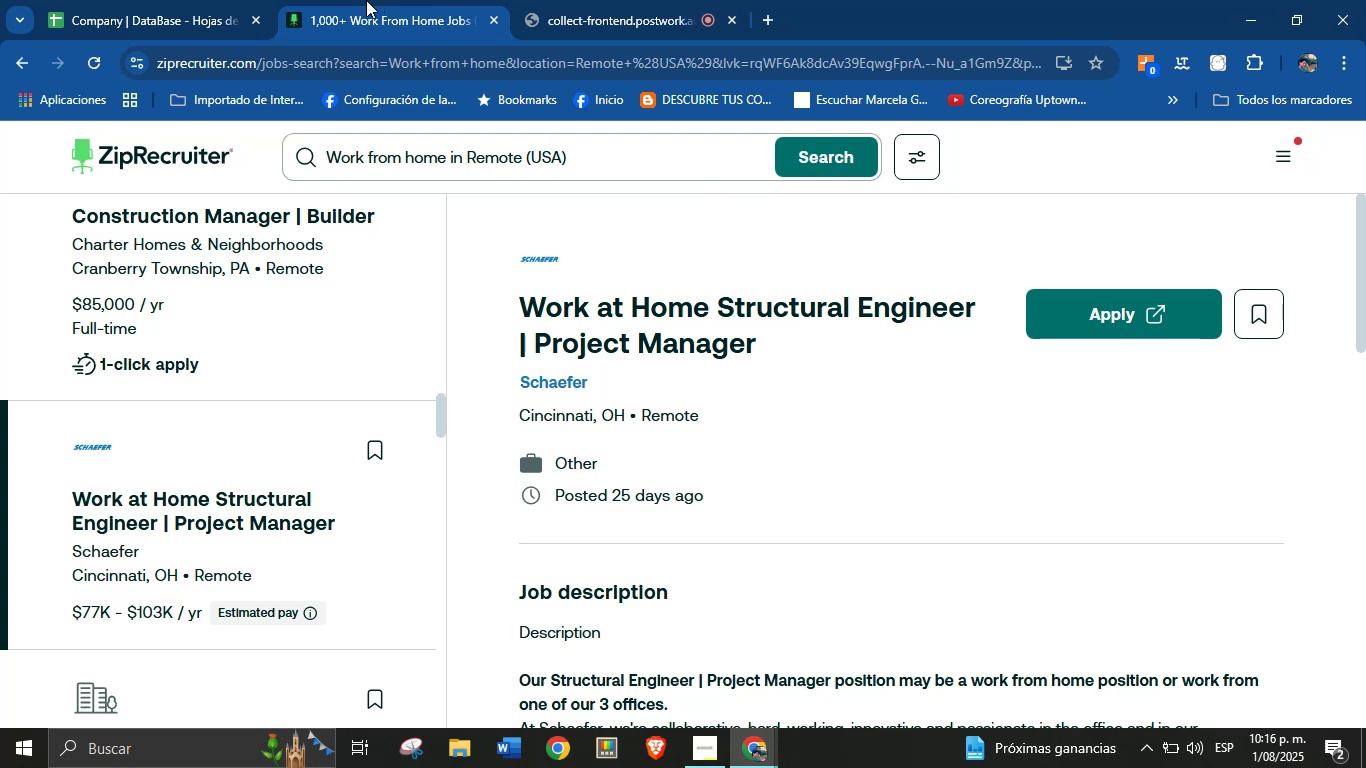 
scroll: coordinate [319, 483], scroll_direction: down, amount: 27.0
 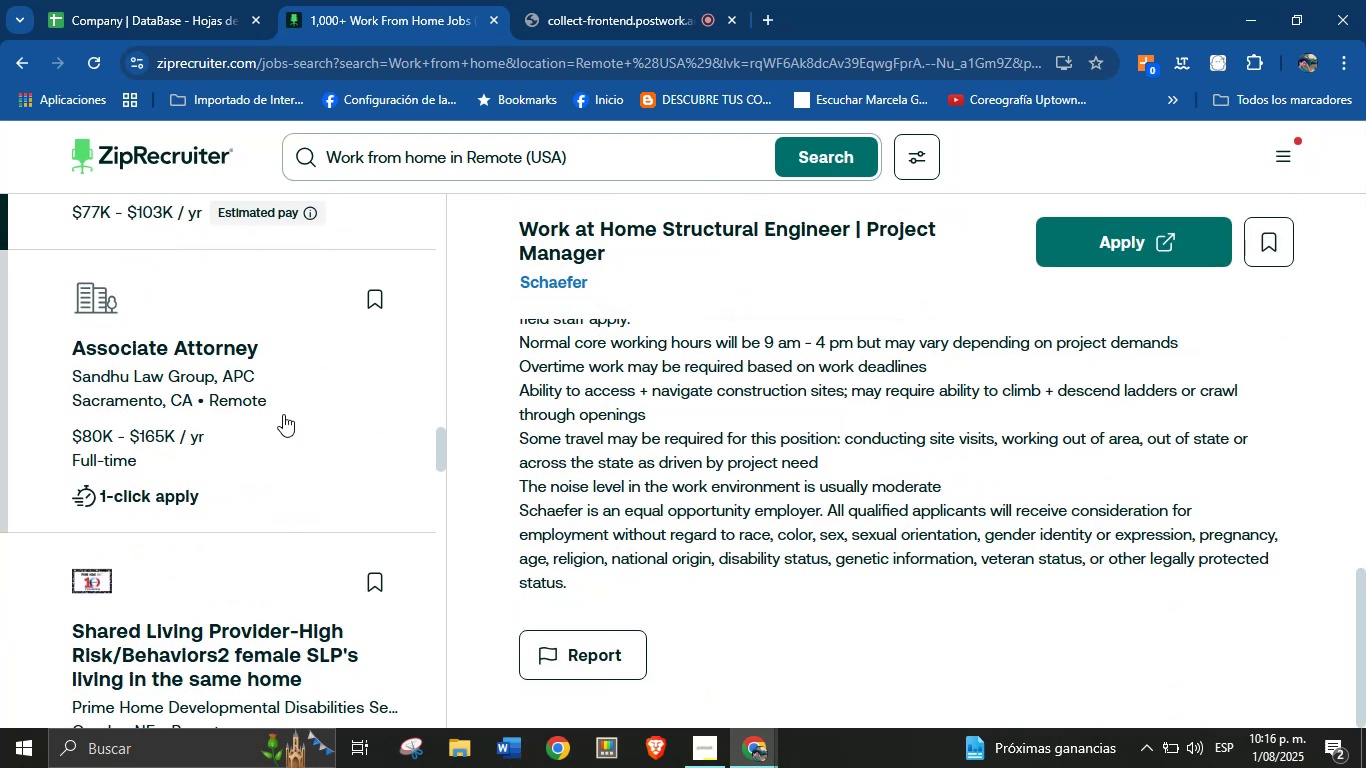 
left_click([231, 329])
 